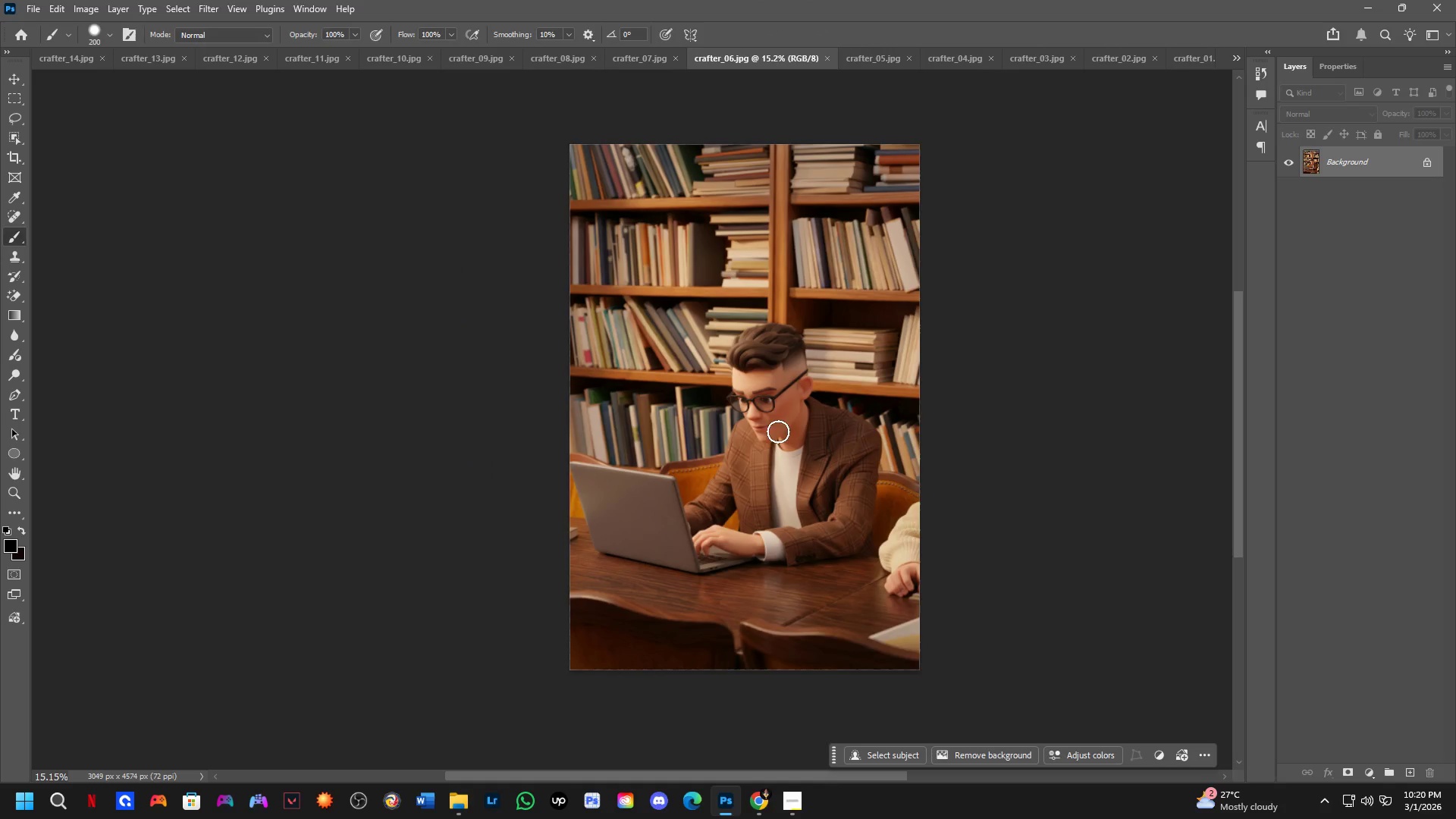 
key(C)
 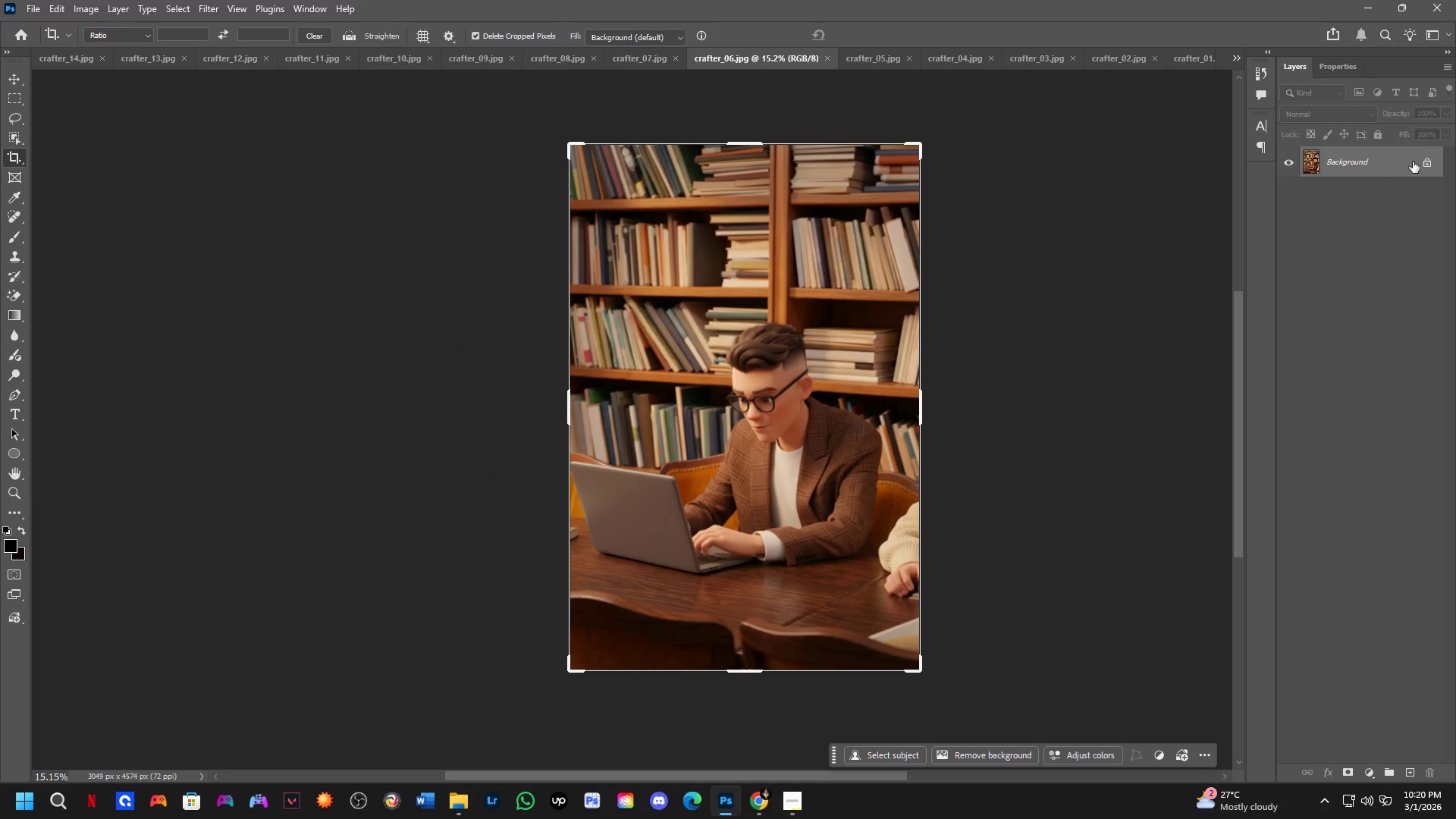 
left_click([1424, 168])
 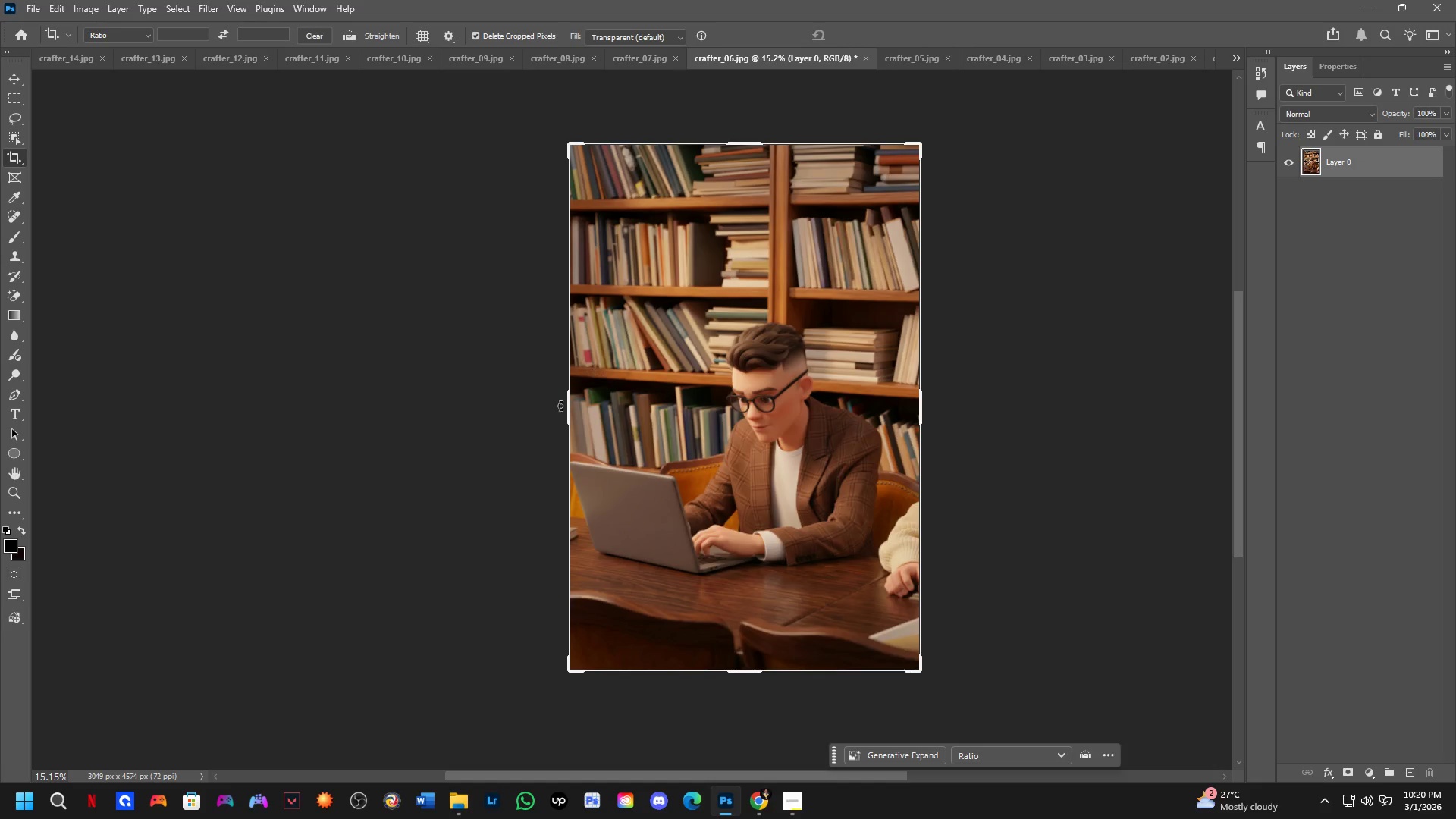 
left_click_drag(start_coordinate=[567, 408], to_coordinate=[377, 472])
 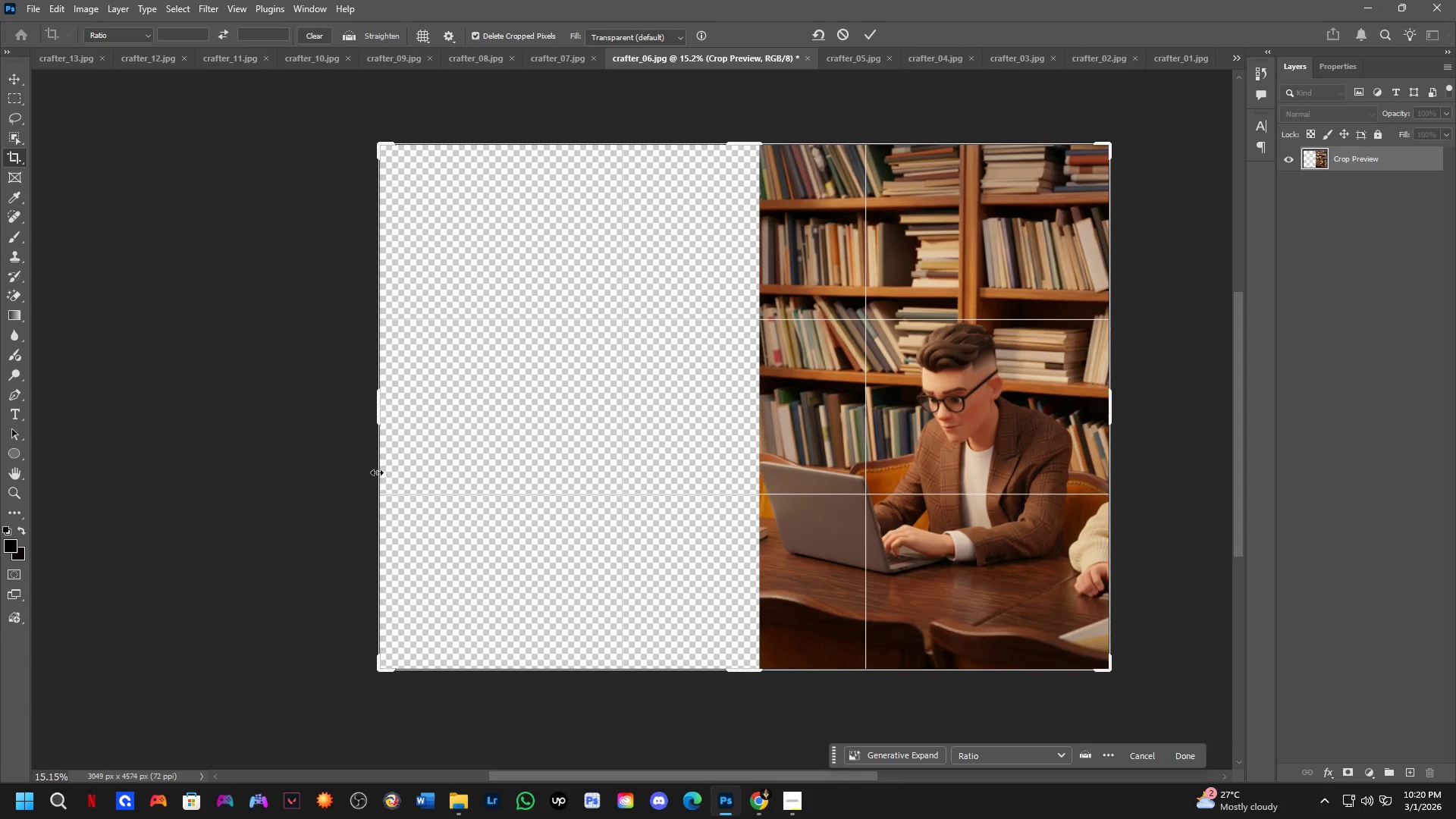 
key(NumpadEnter)
 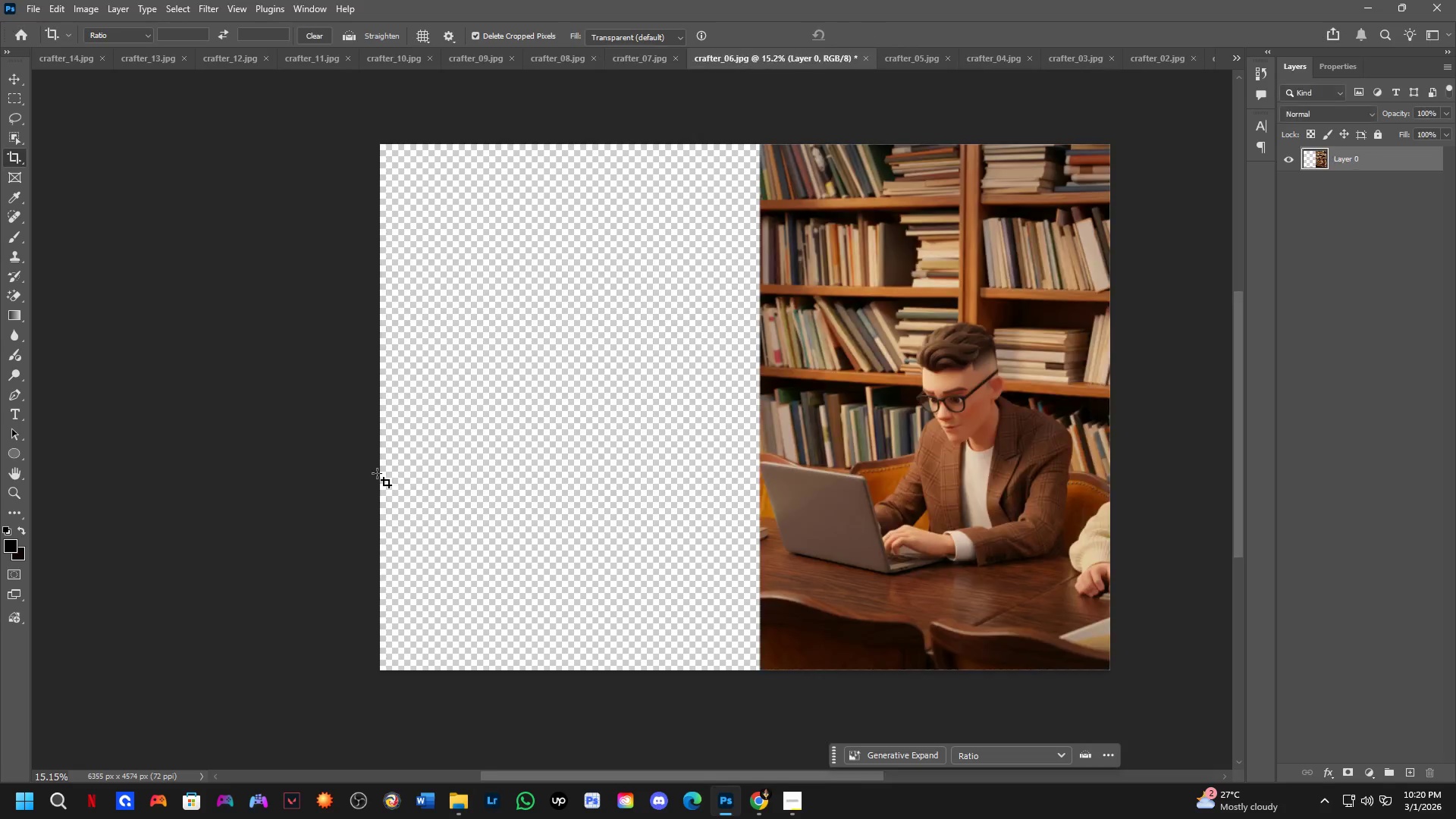 
key(Alt+AltLeft)
 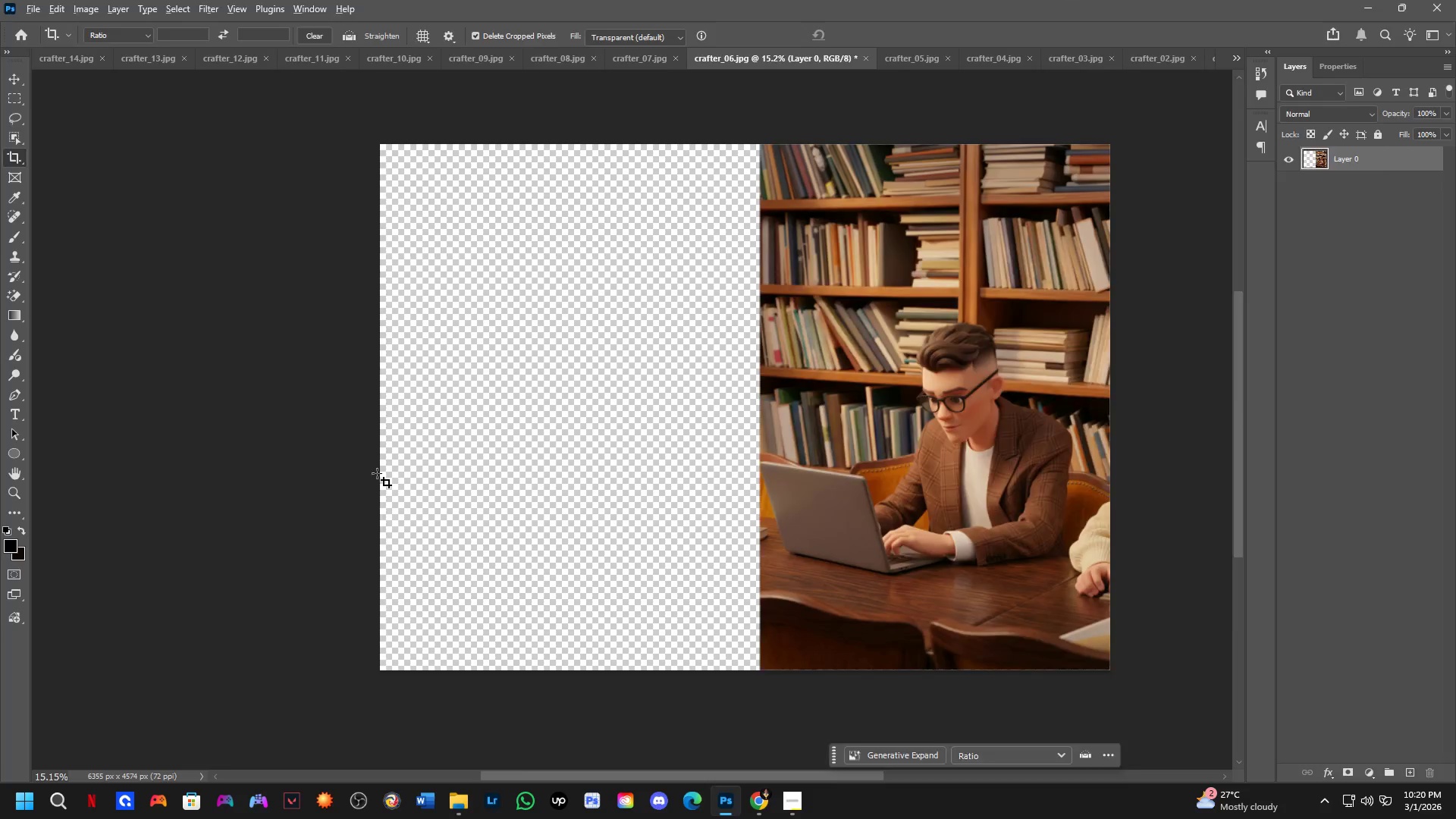 
key(Alt+Tab)
 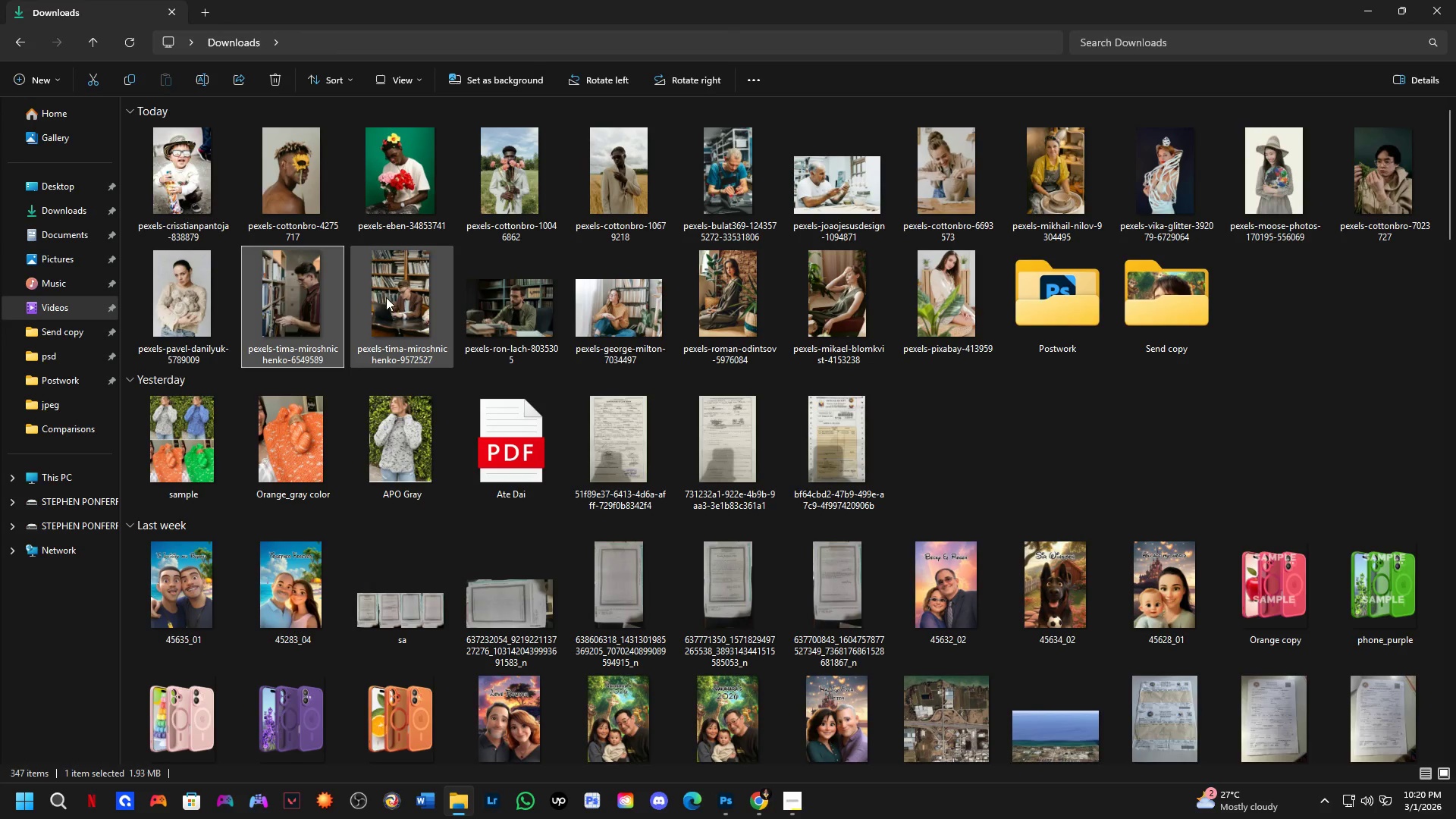 
left_click_drag(start_coordinate=[406, 275], to_coordinate=[639, 428])
 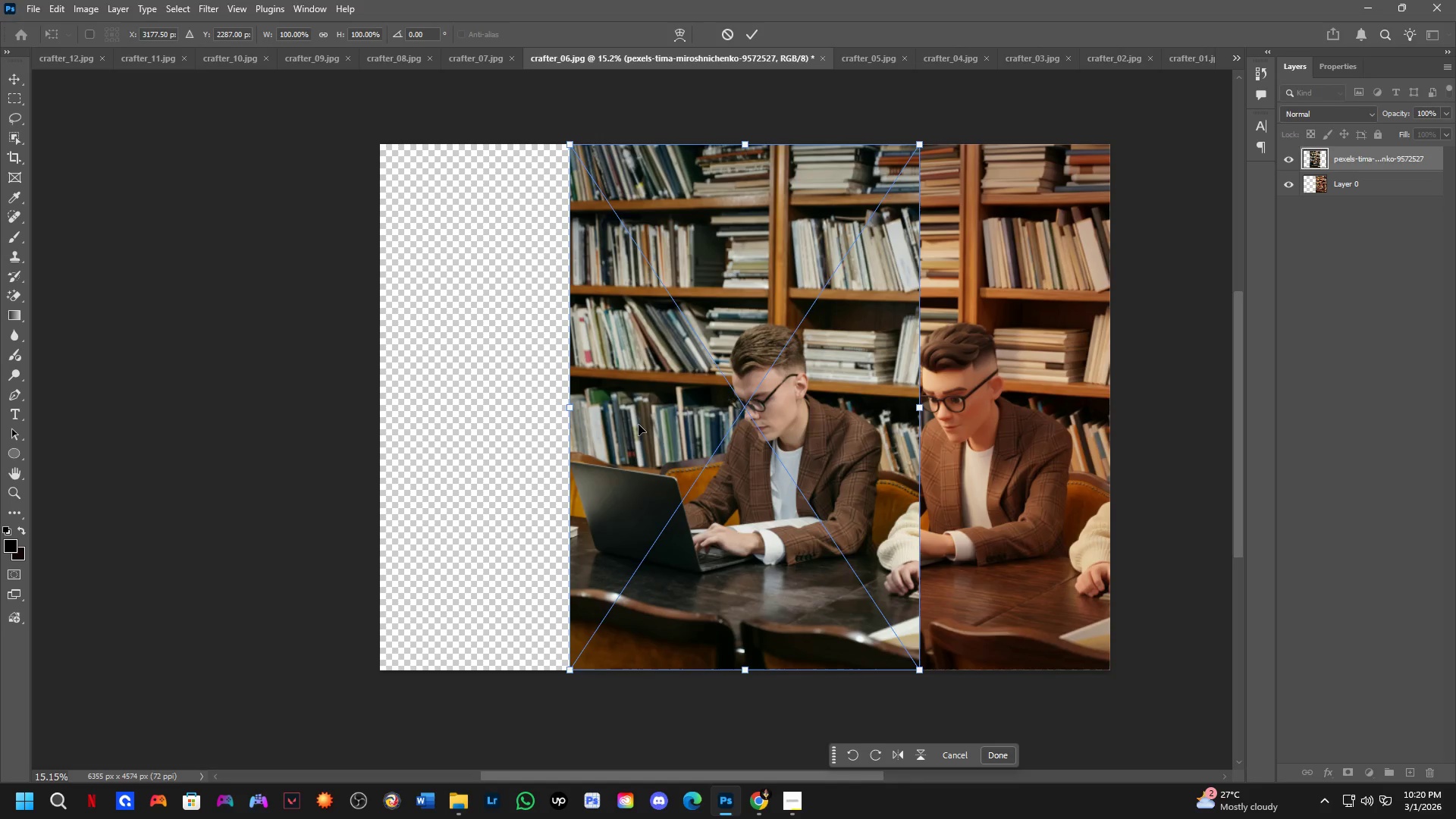 
key(Alt+AltLeft)
 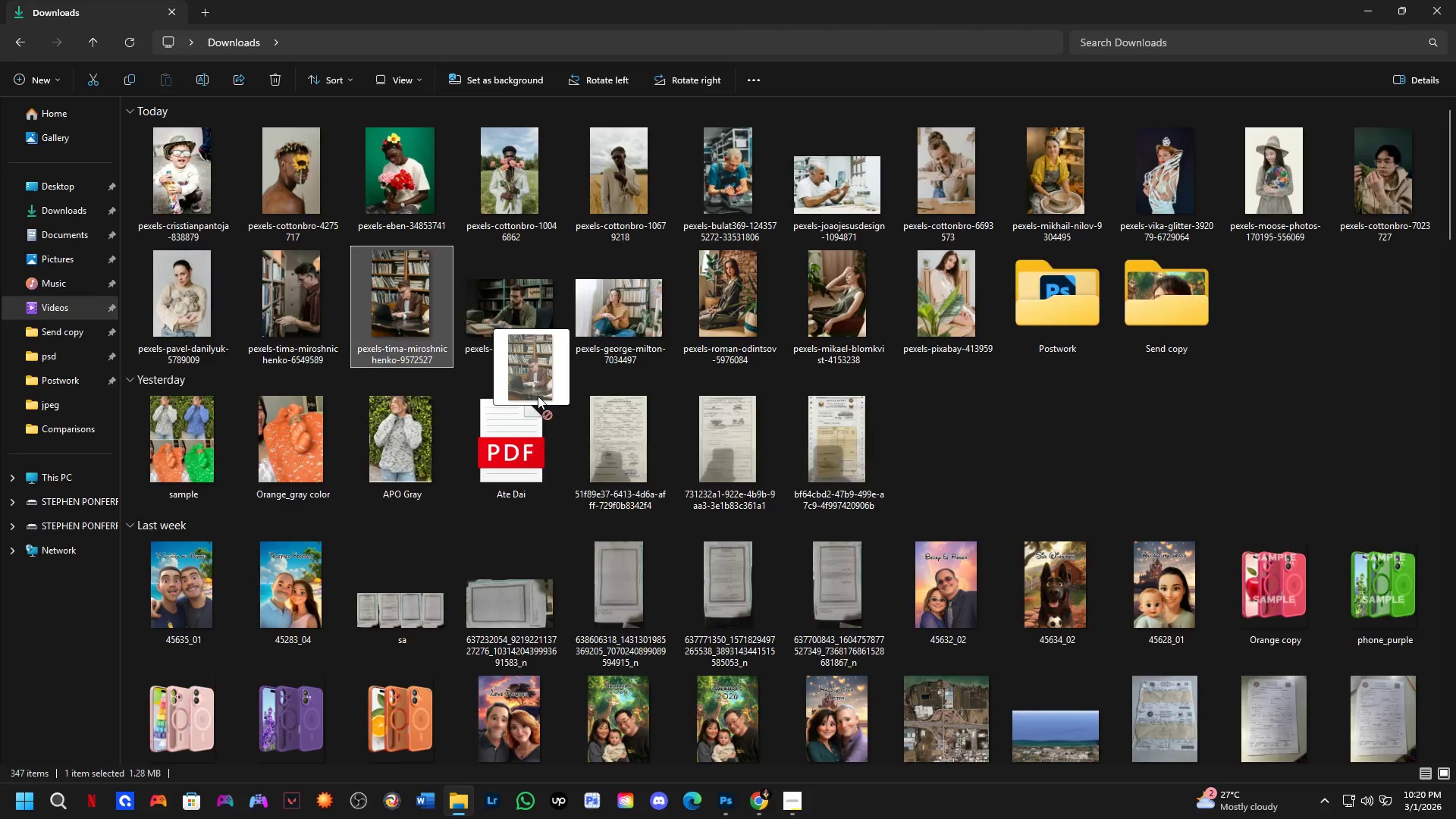 
key(Alt+Tab)
 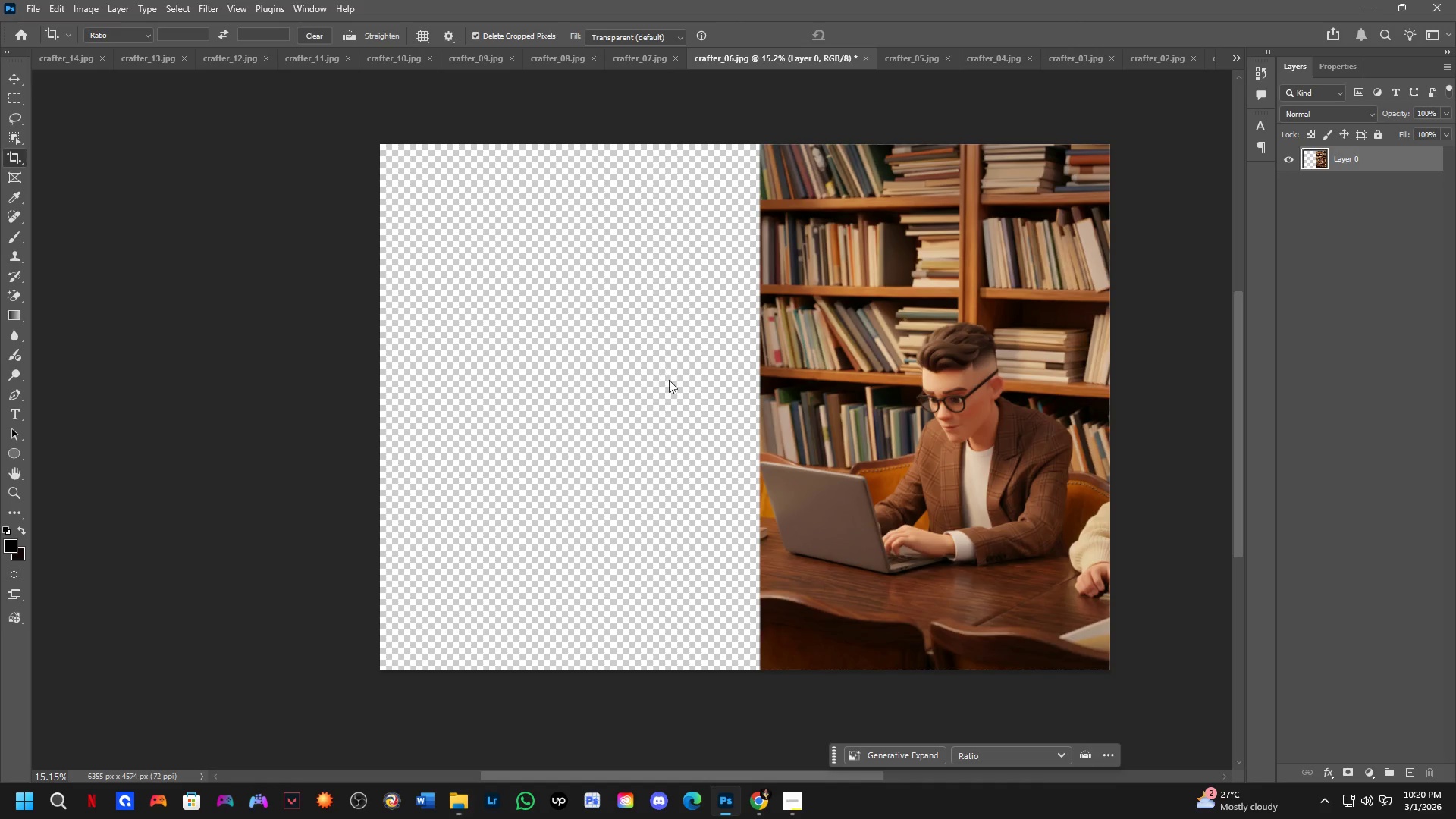 
hold_key(key=ShiftLeft, duration=0.47)
 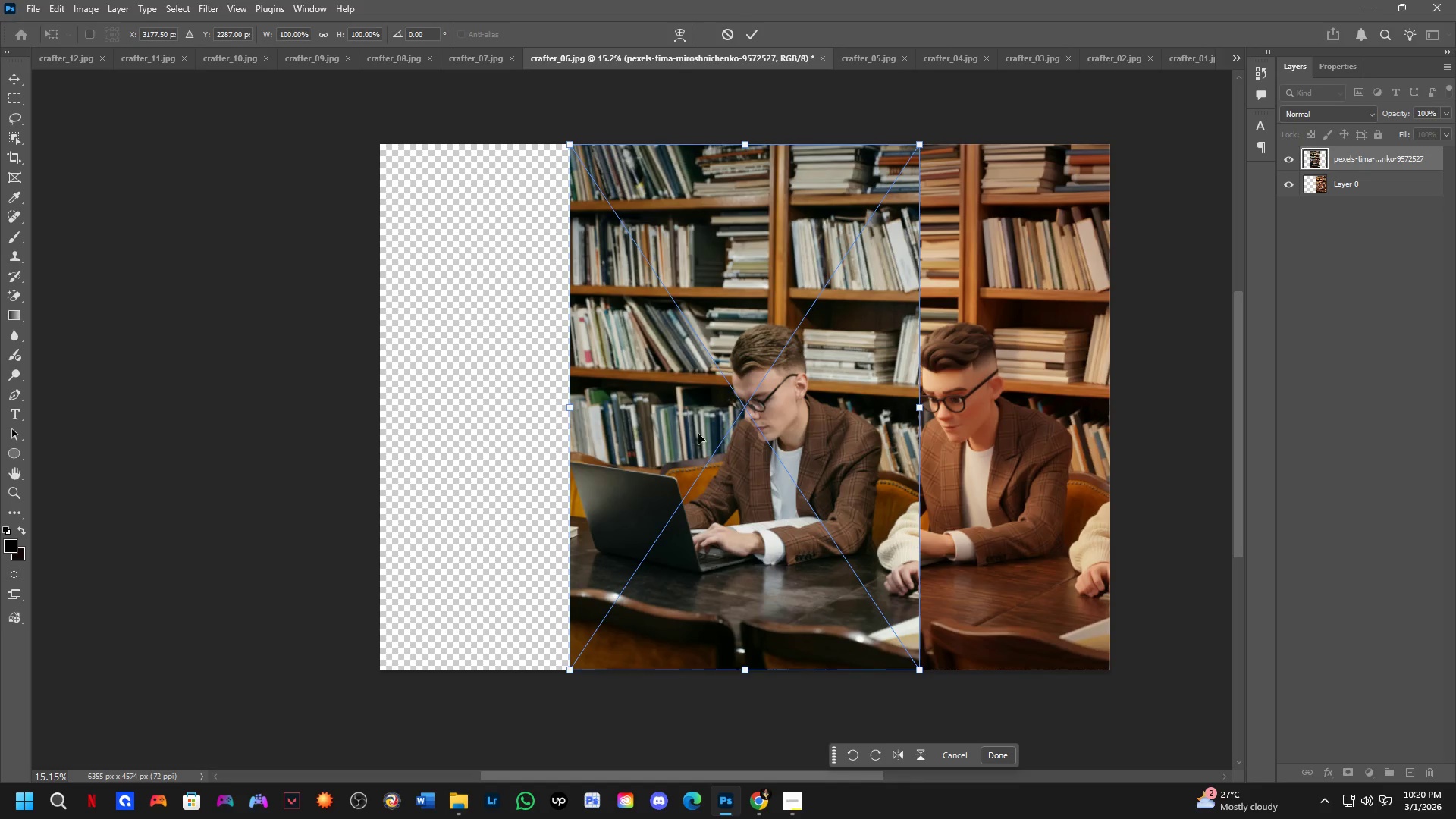 
hold_key(key=ShiftLeft, duration=1.5)
left_click_drag(start_coordinate=[808, 414], to_coordinate=[647, 456])
 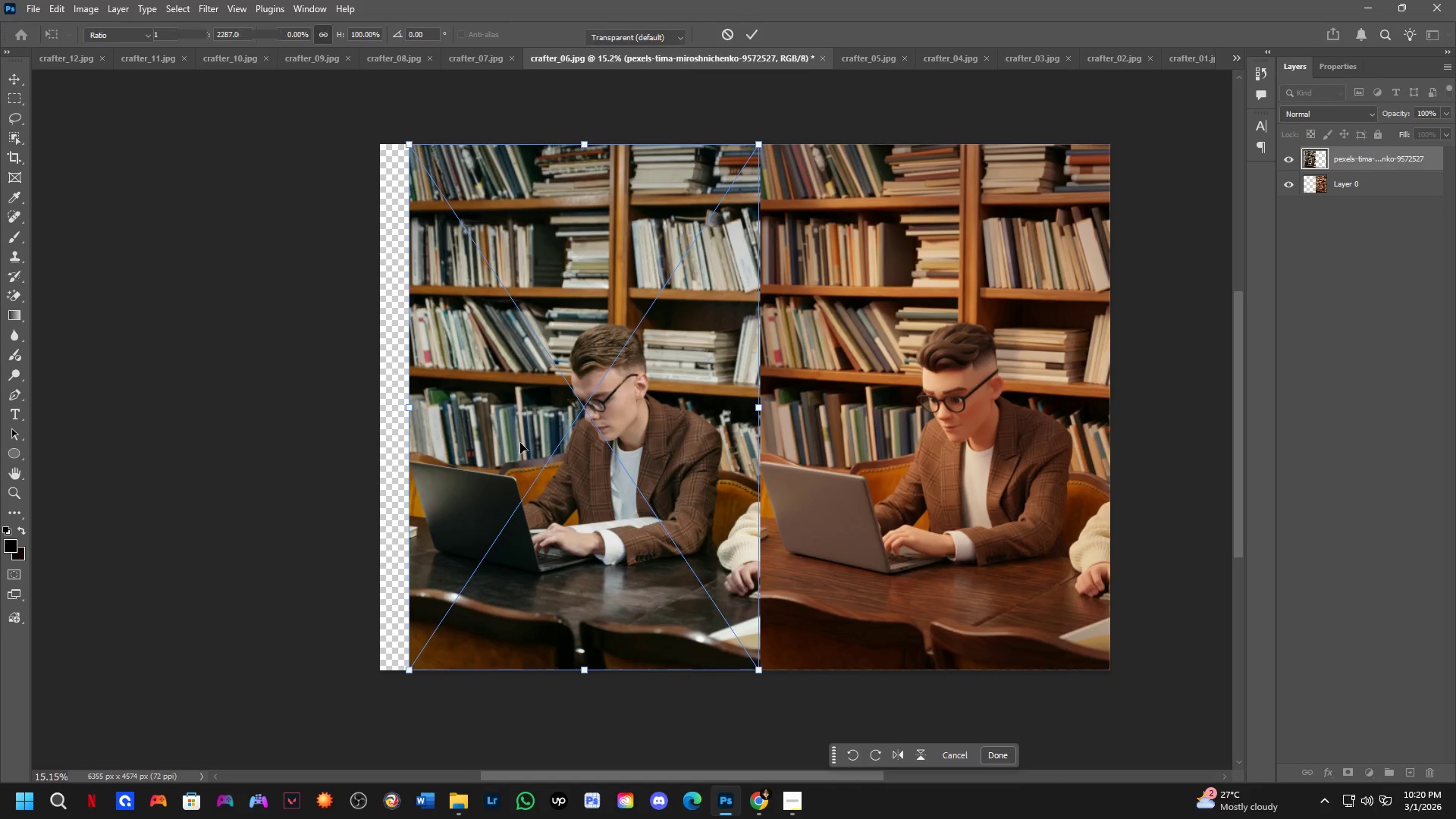 
key(Shift+ShiftLeft)
 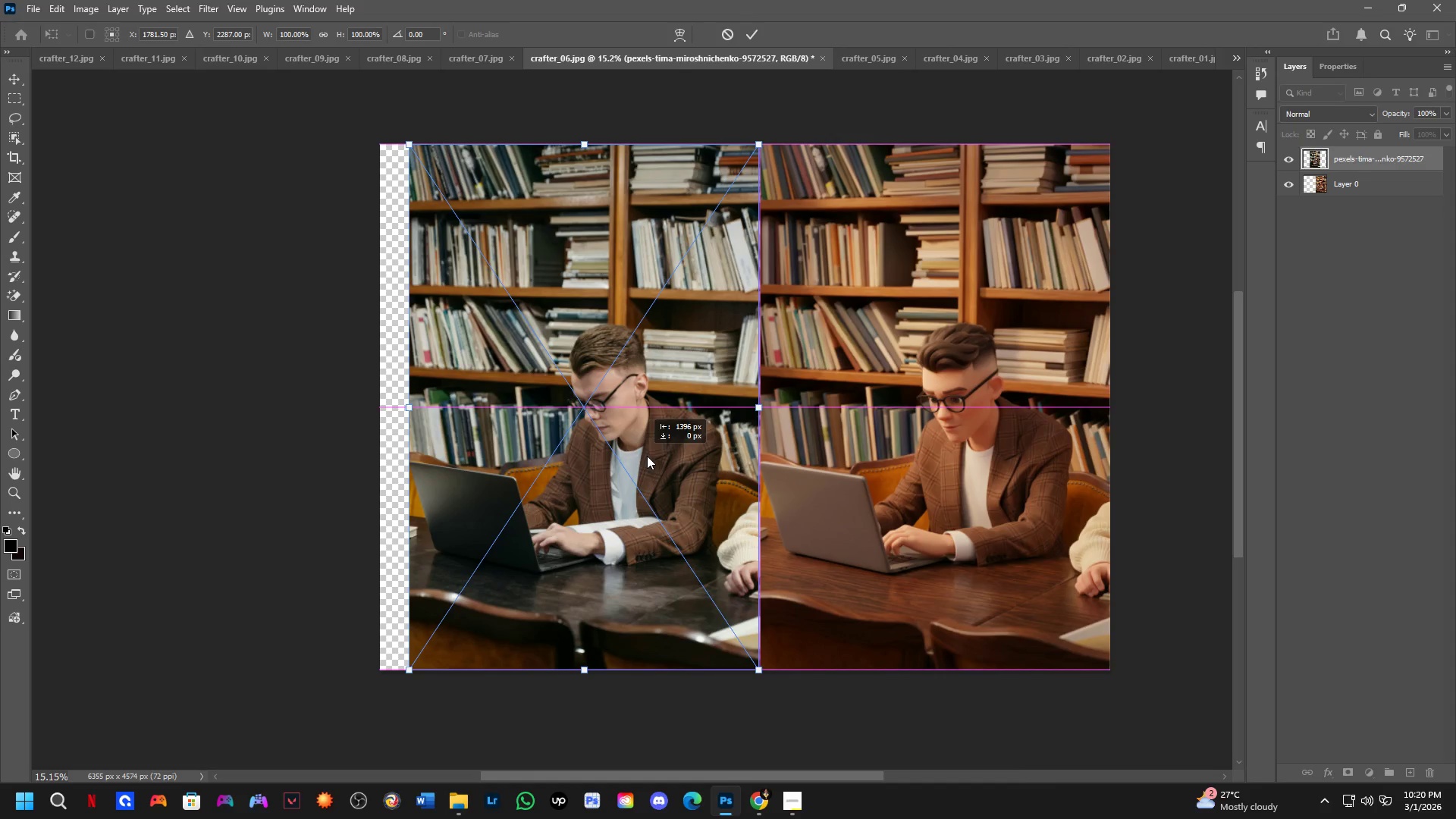 
key(Shift+ShiftLeft)
 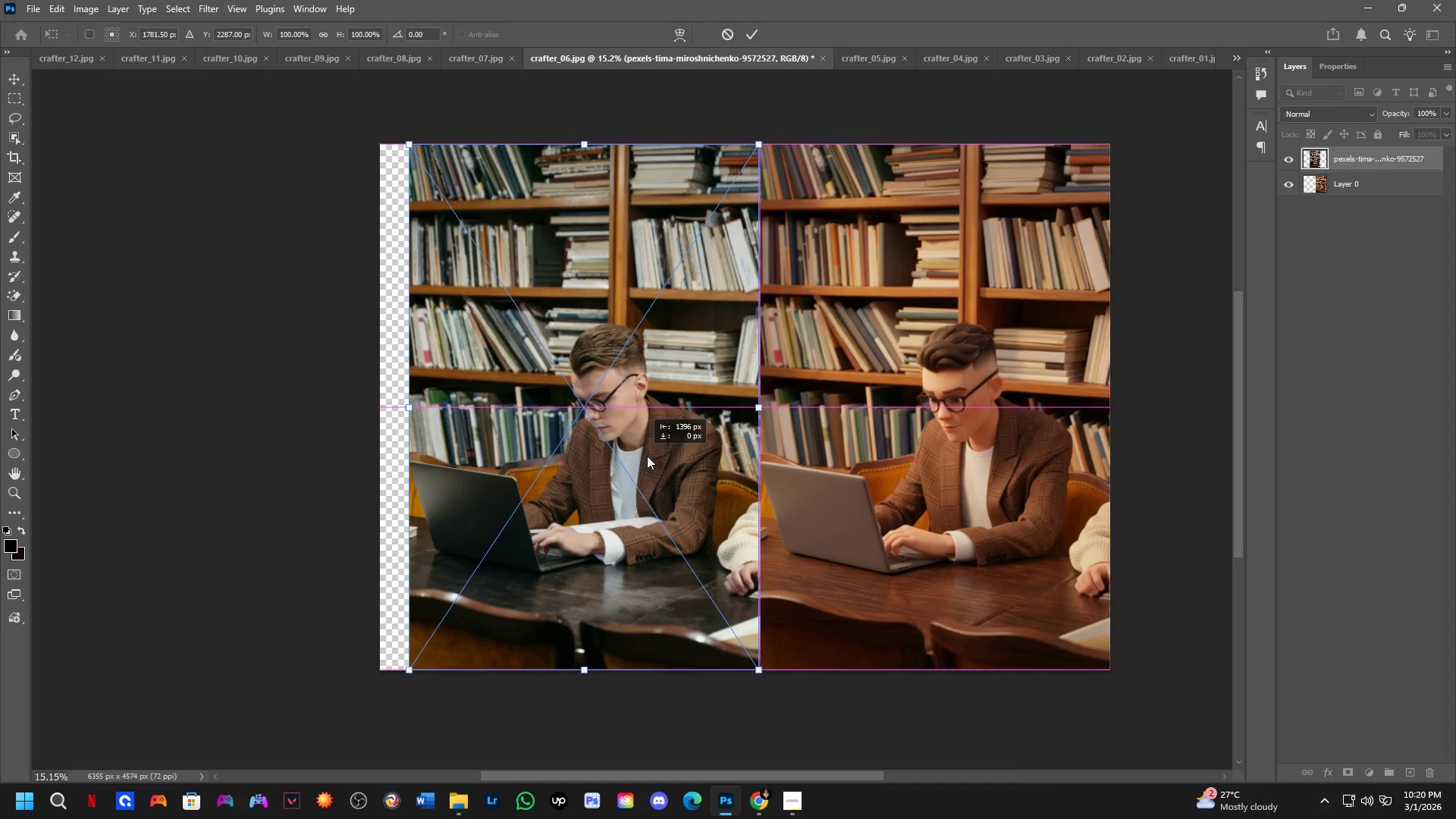 
key(Shift+ShiftLeft)
 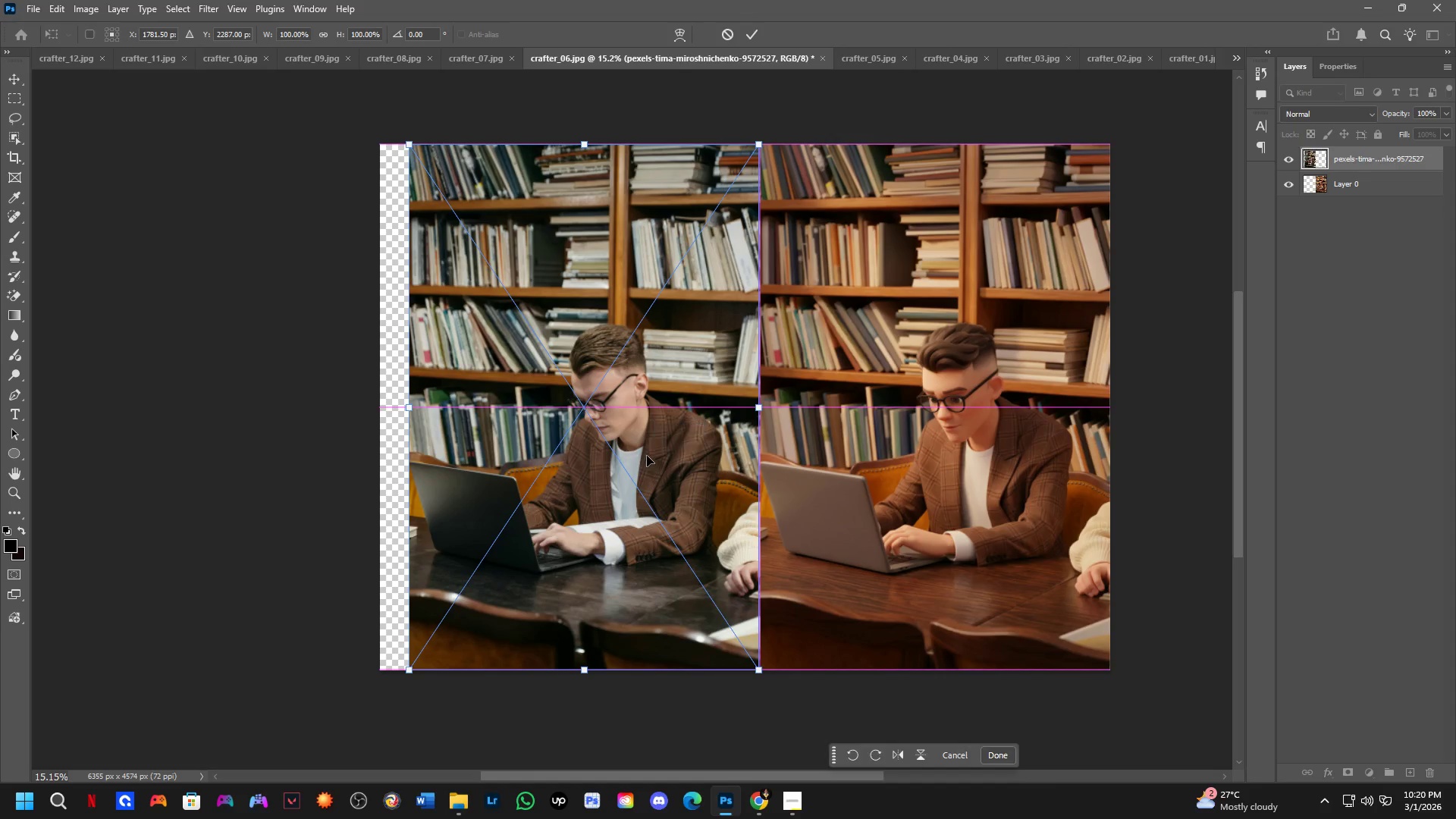 
key(Shift+ShiftLeft)
 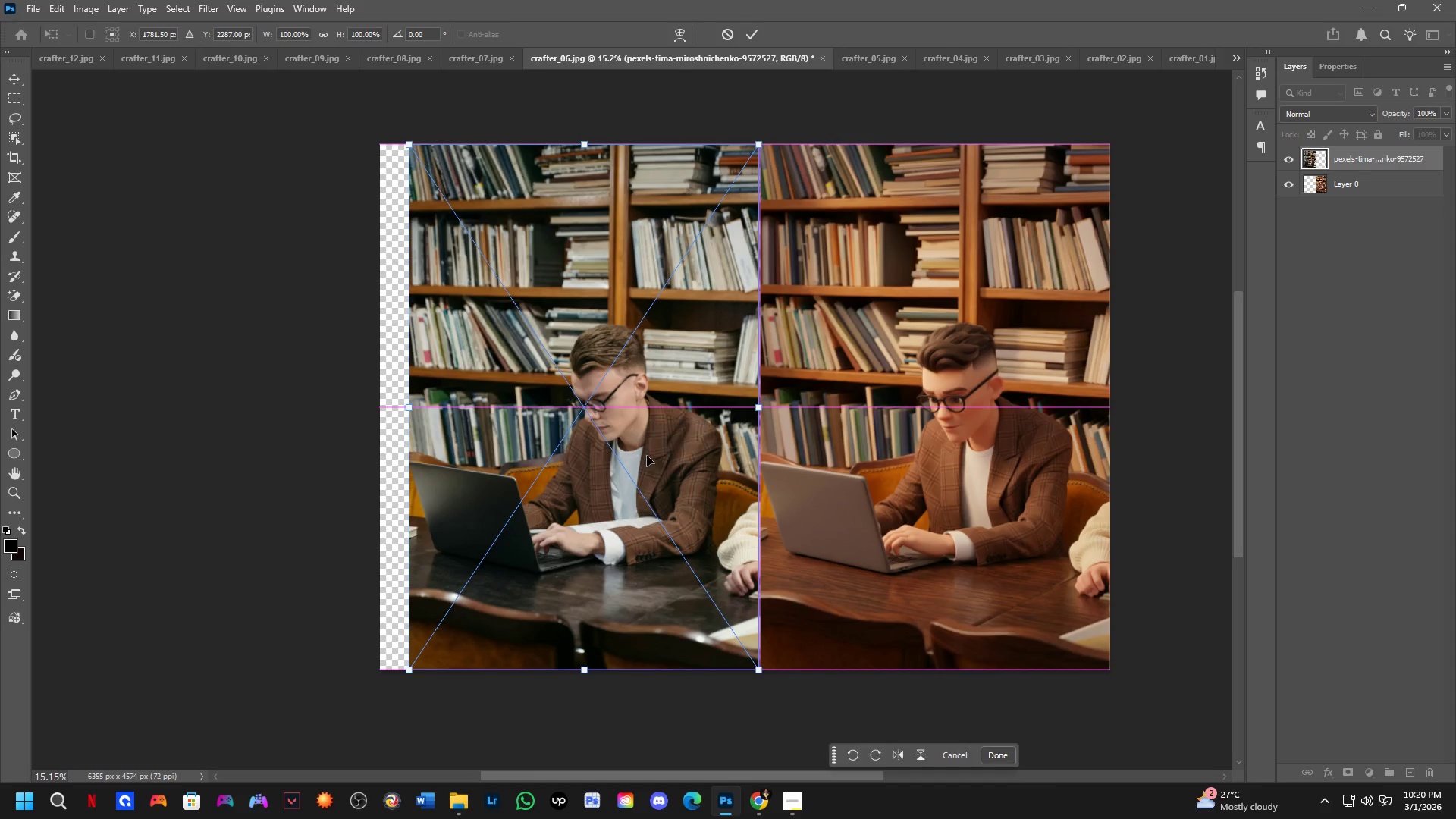 
key(Shift+ShiftLeft)
 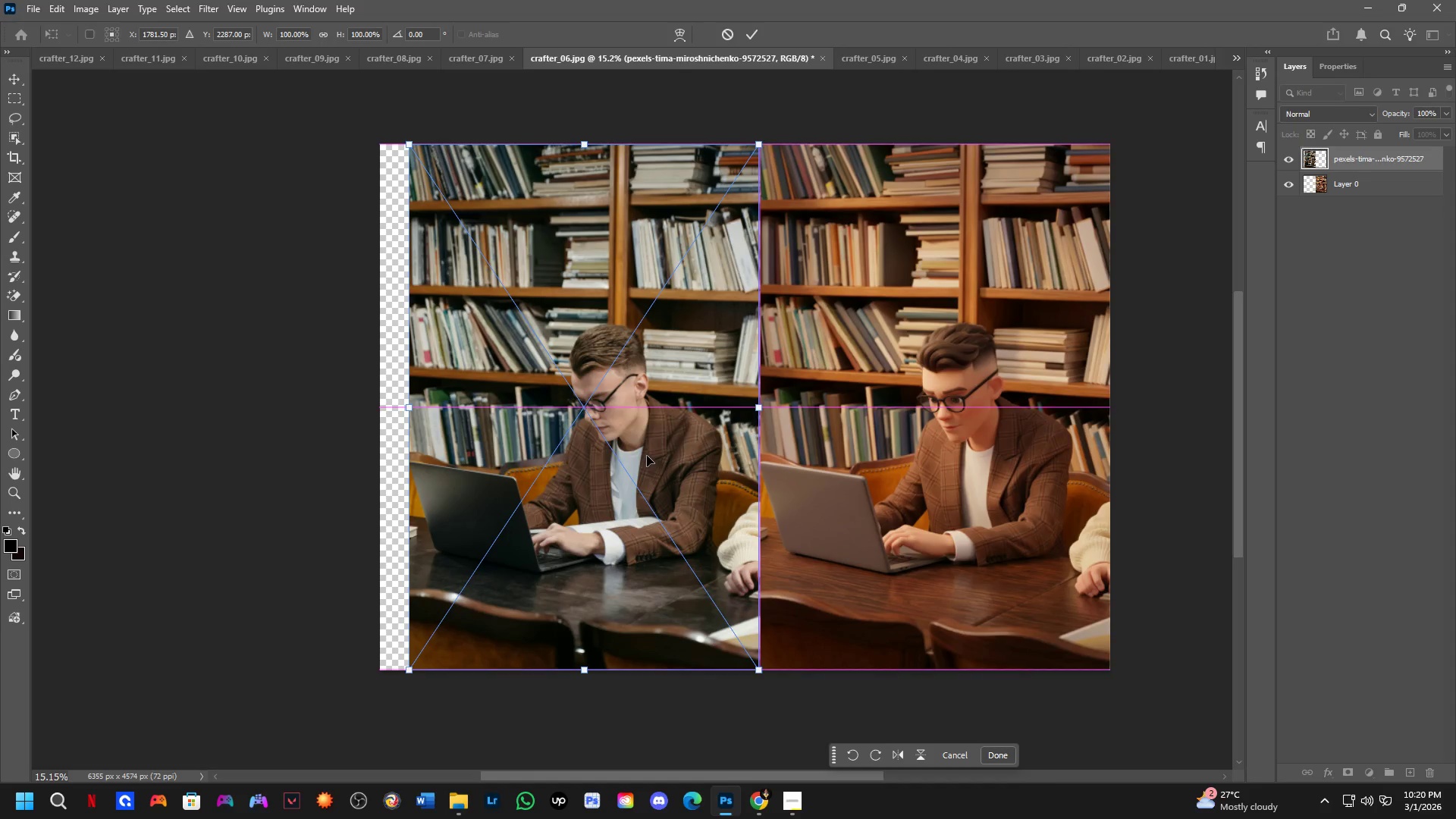 
key(Shift+ShiftLeft)
 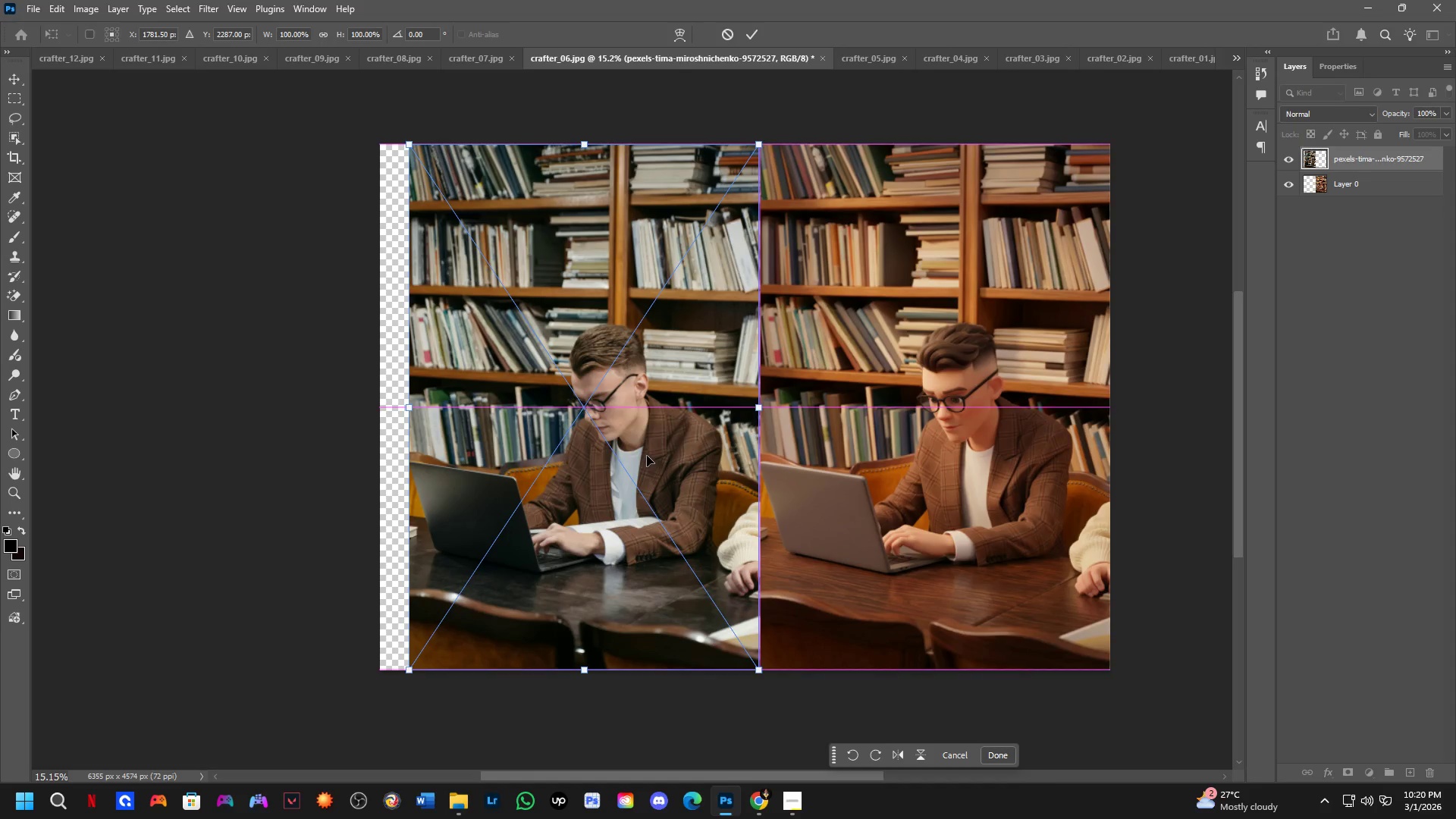 
key(Shift+ShiftLeft)
 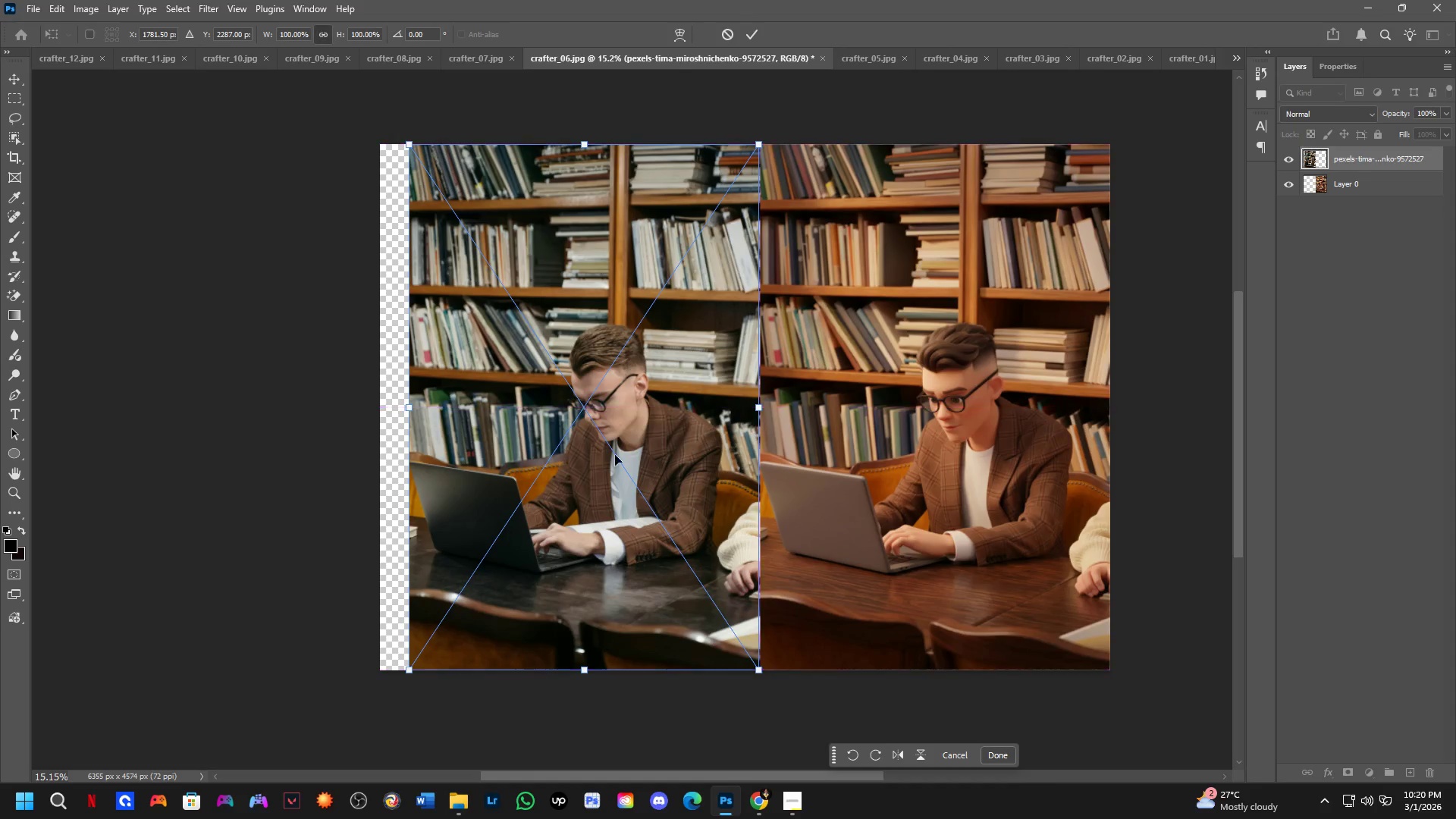 
key(Shift+ShiftLeft)
 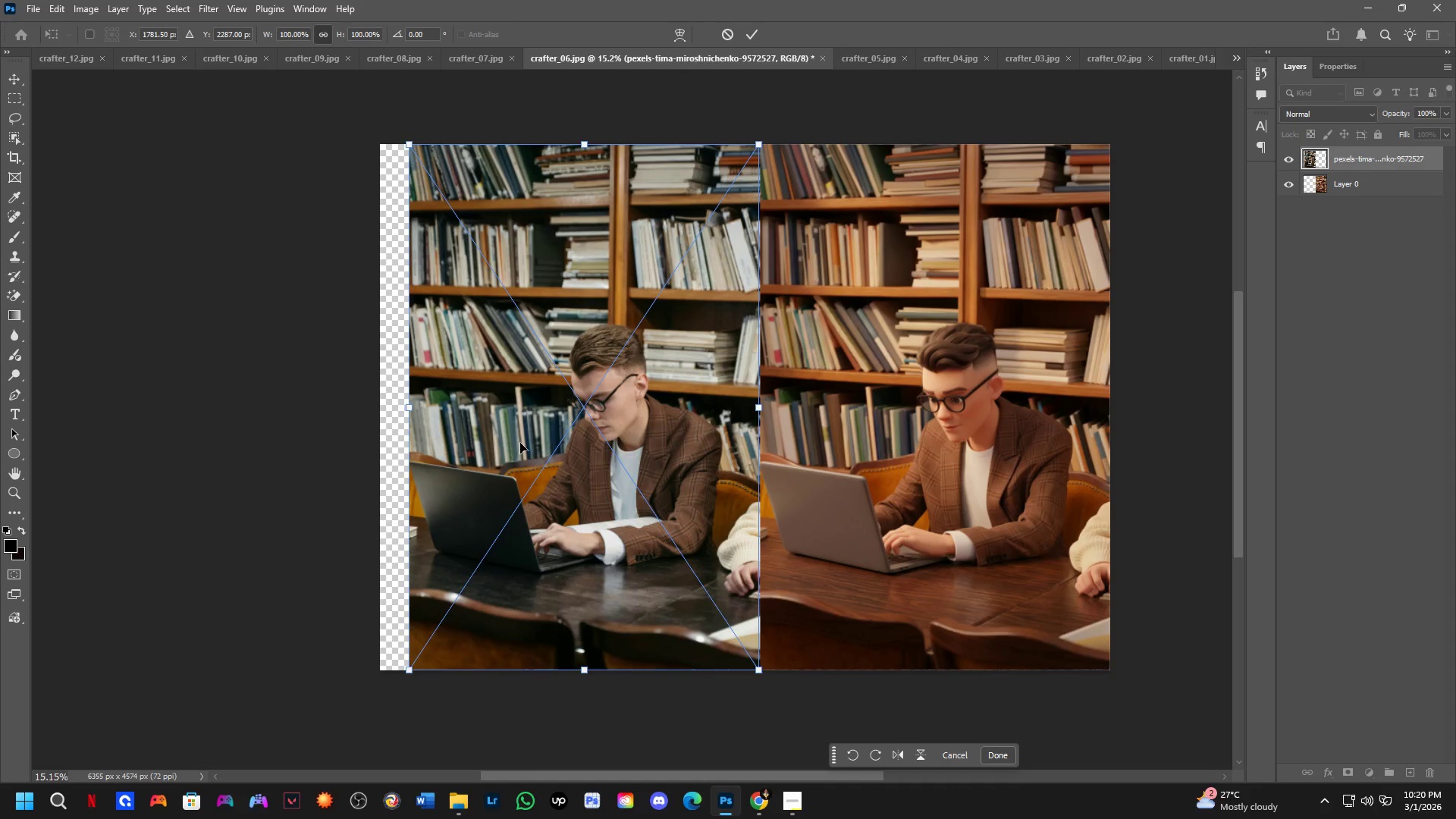 
key(NumpadEnter)
 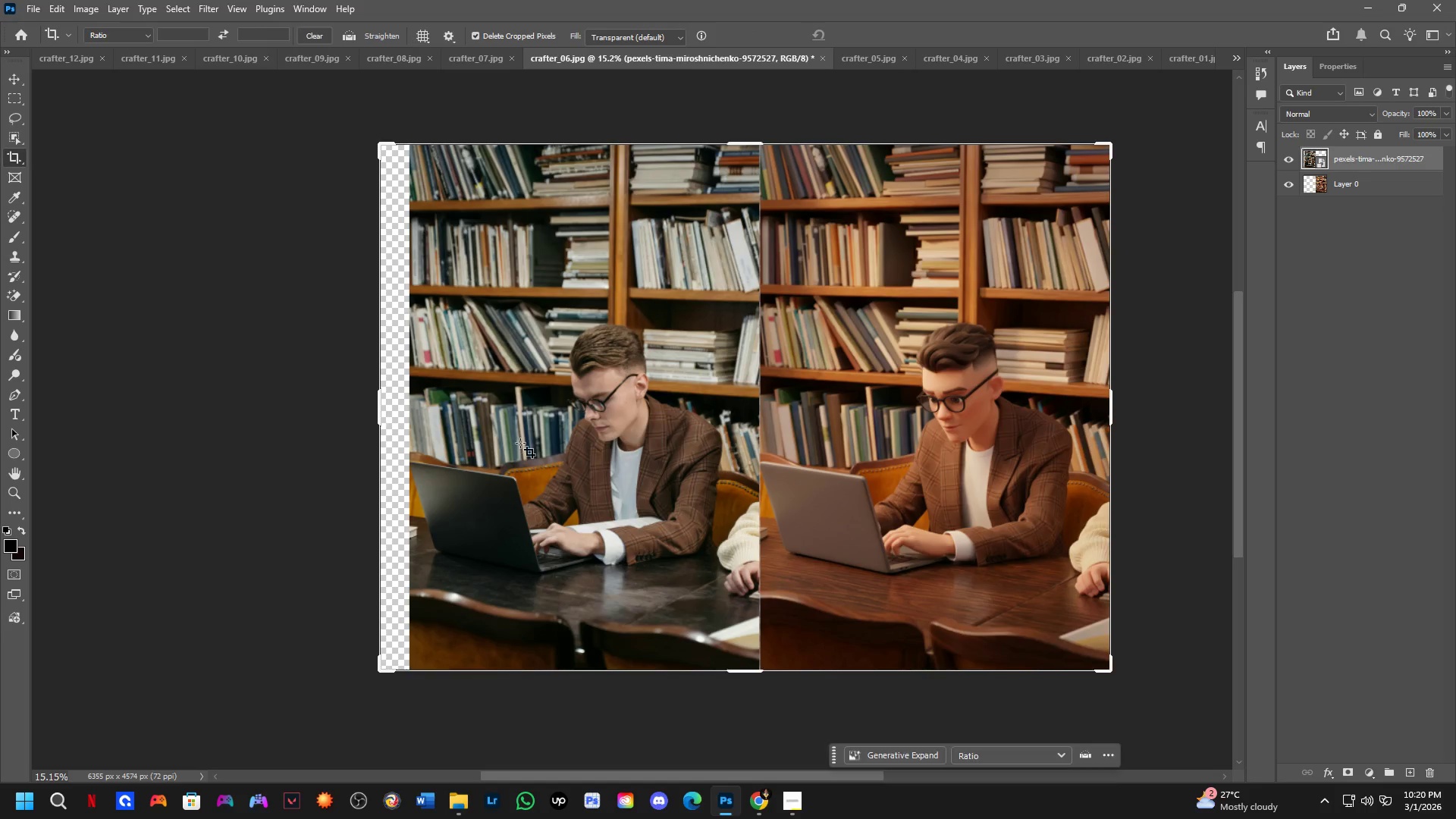 
key(C)
 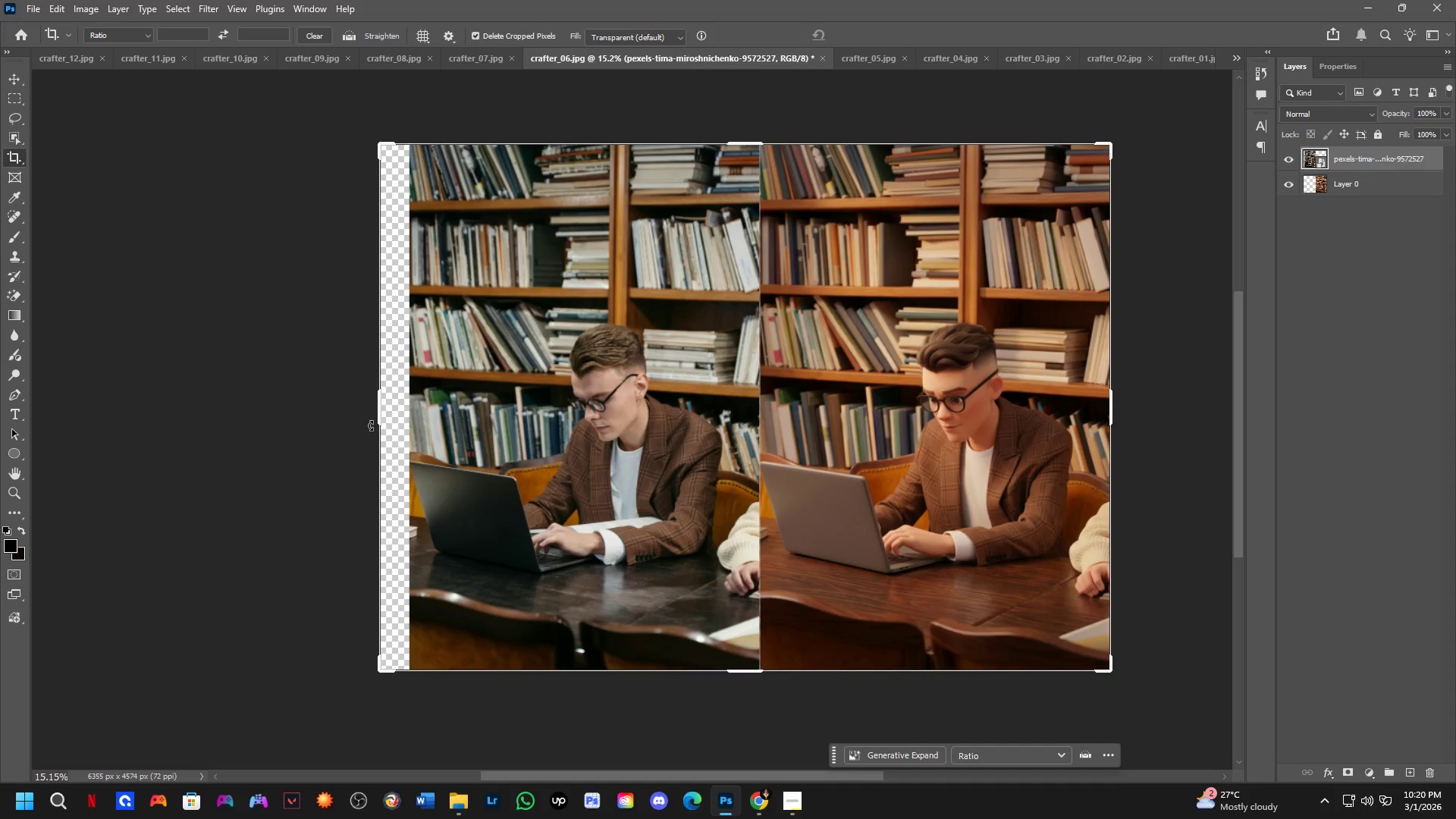 
left_click_drag(start_coordinate=[372, 425], to_coordinate=[388, 453])
 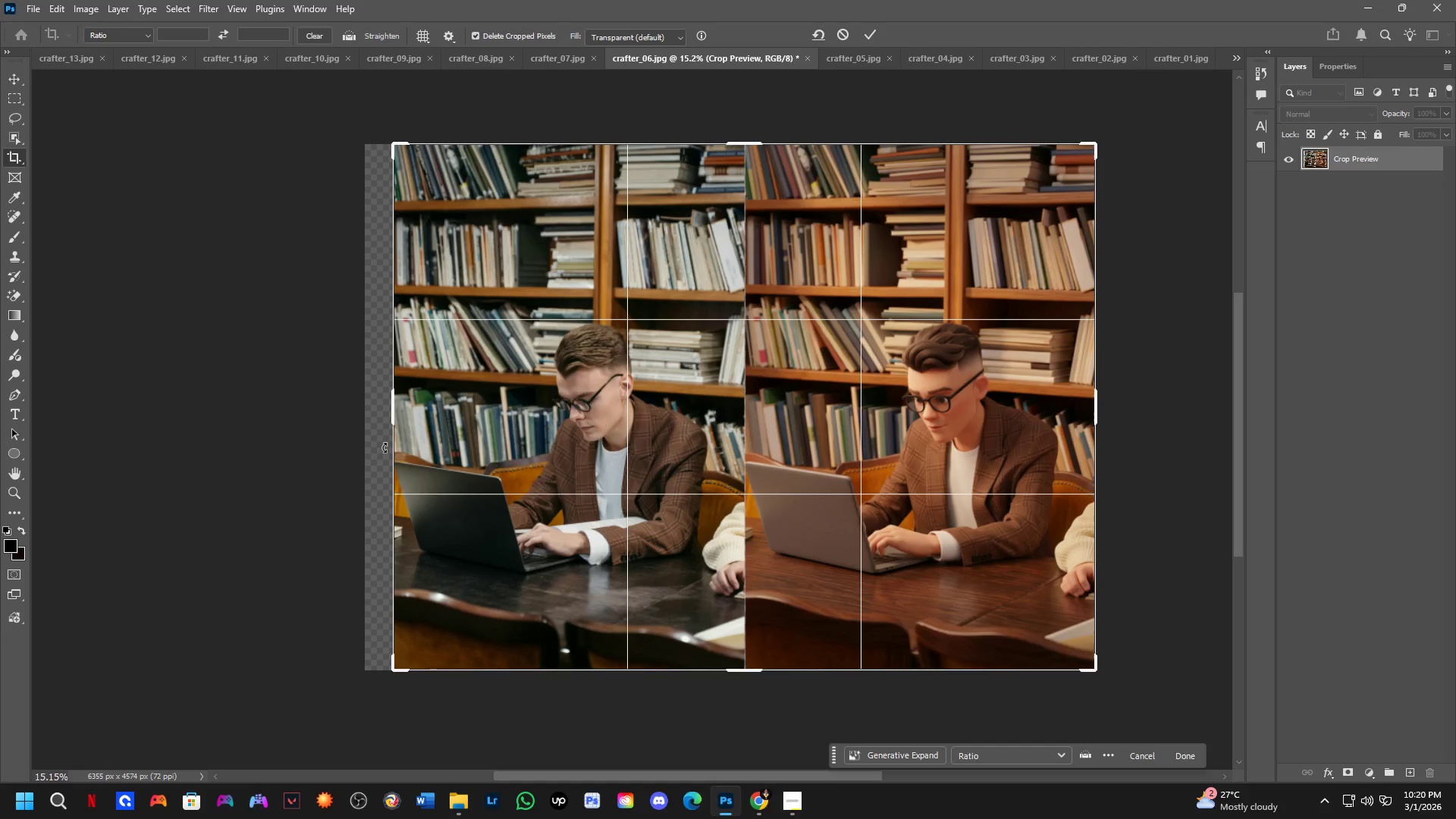 
key(NumpadEnter)
 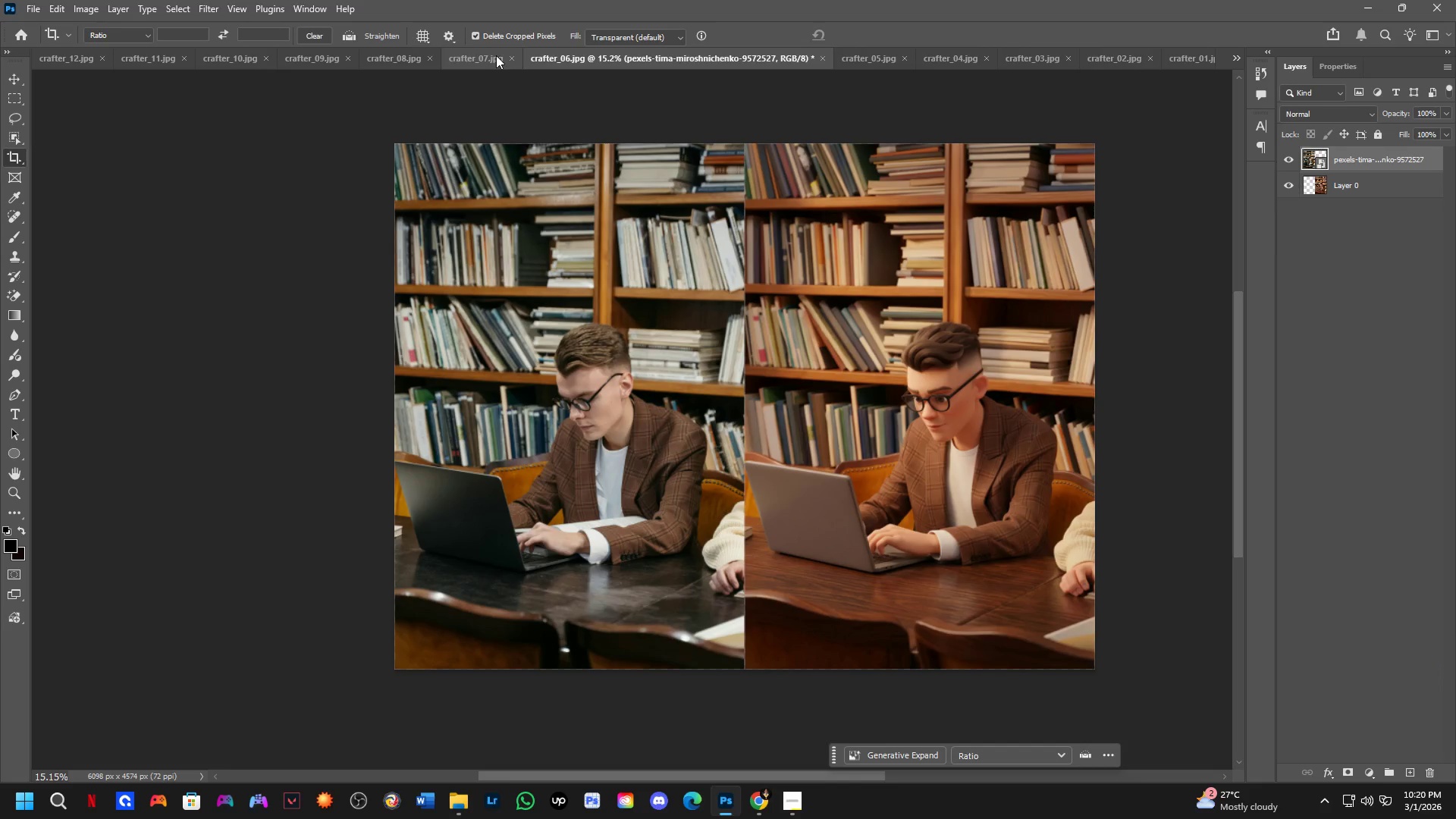 
left_click([474, 54])
 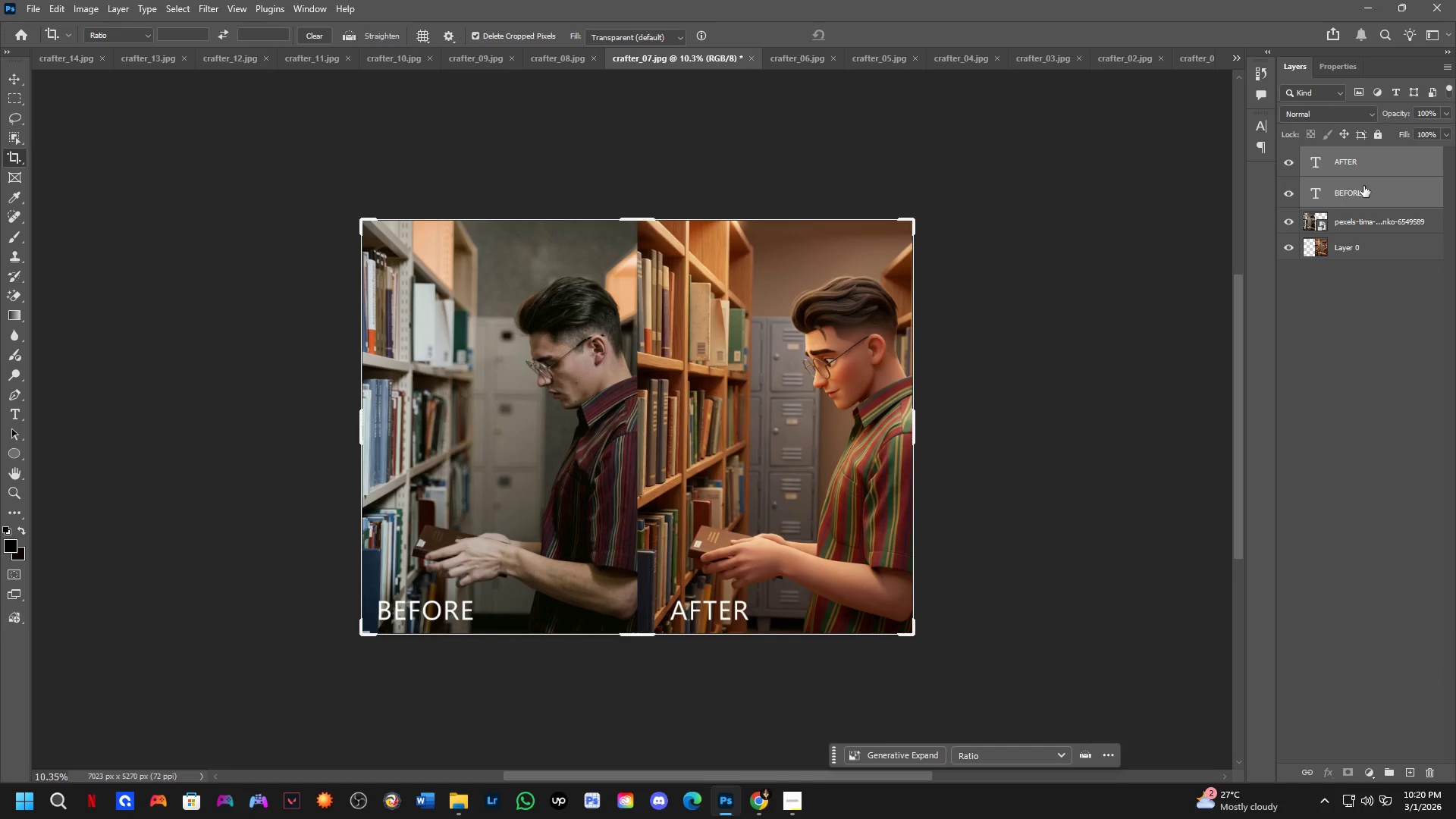 
left_click_drag(start_coordinate=[1382, 192], to_coordinate=[738, 425])
 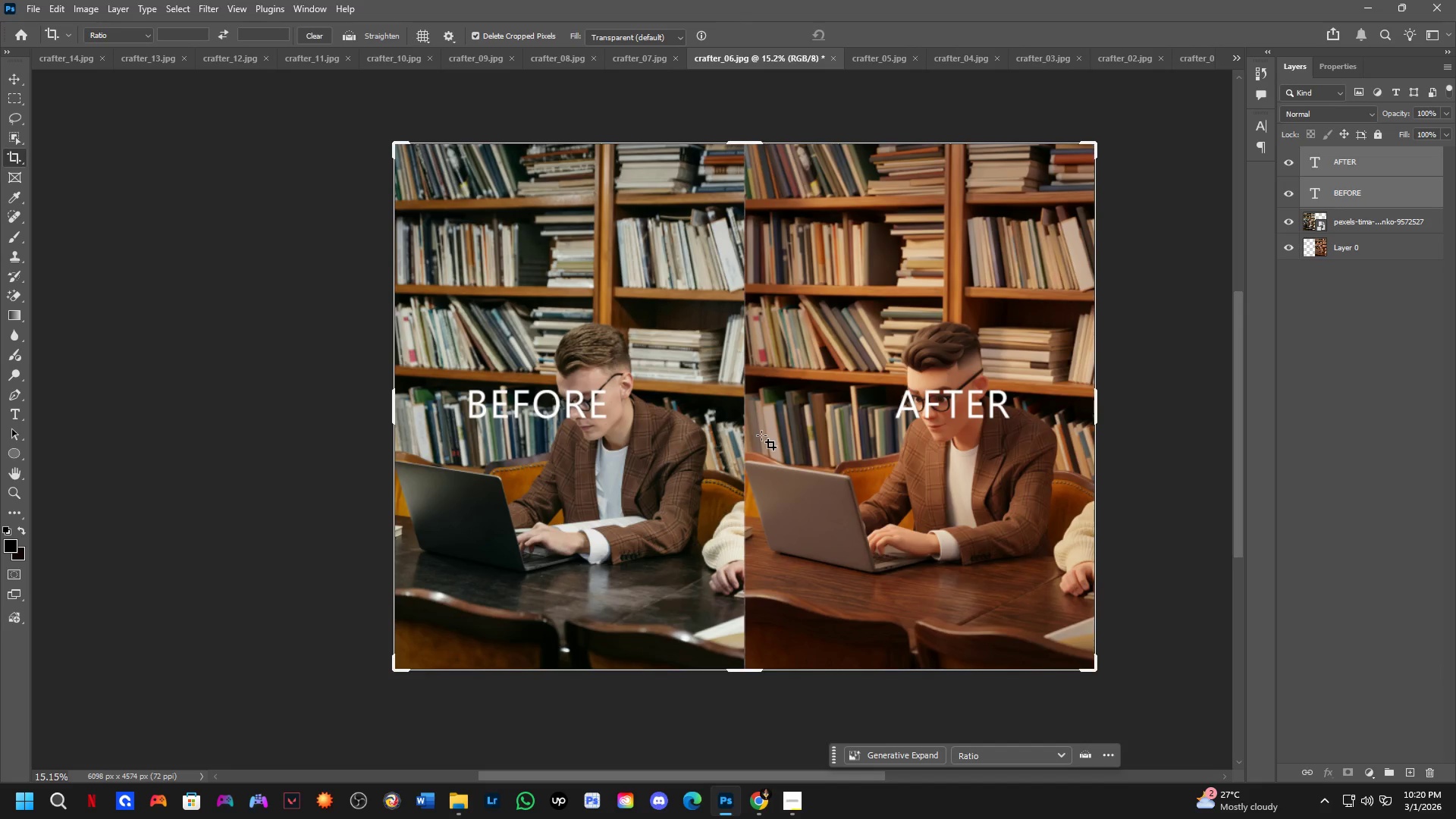 
hold_key(key=ShiftLeft, duration=0.66)
 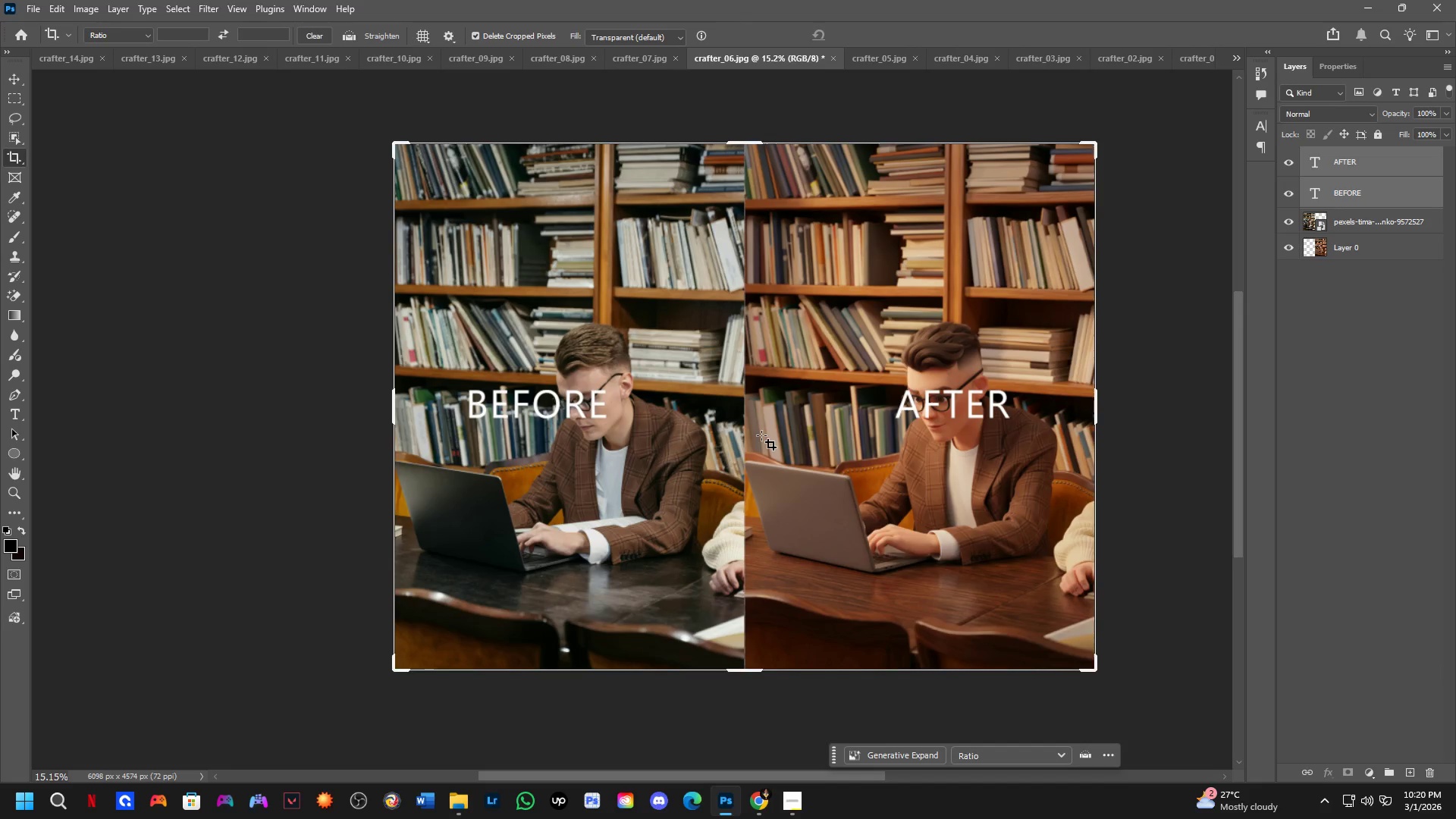 
key(B)
 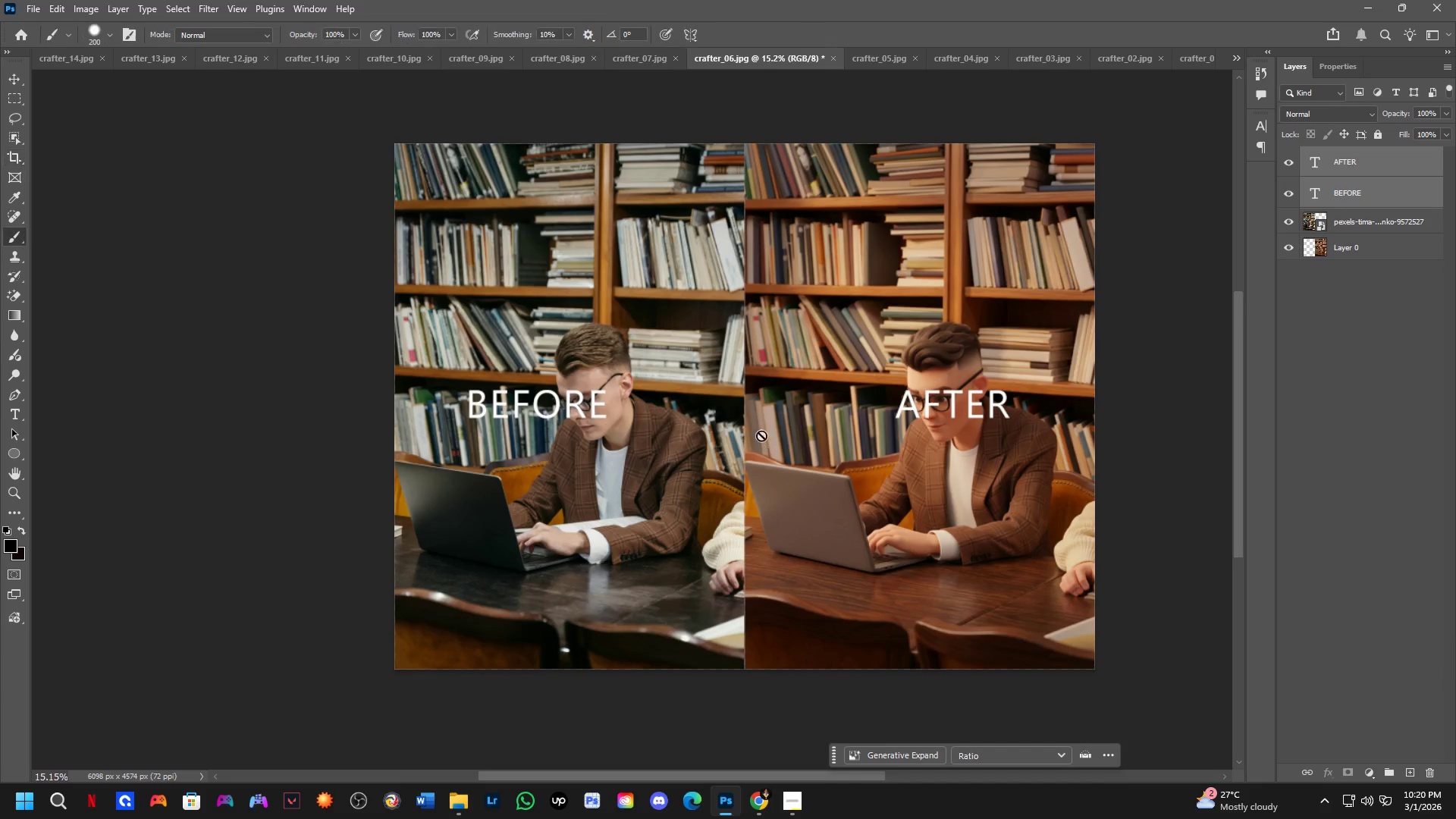 
key(Control+T)
 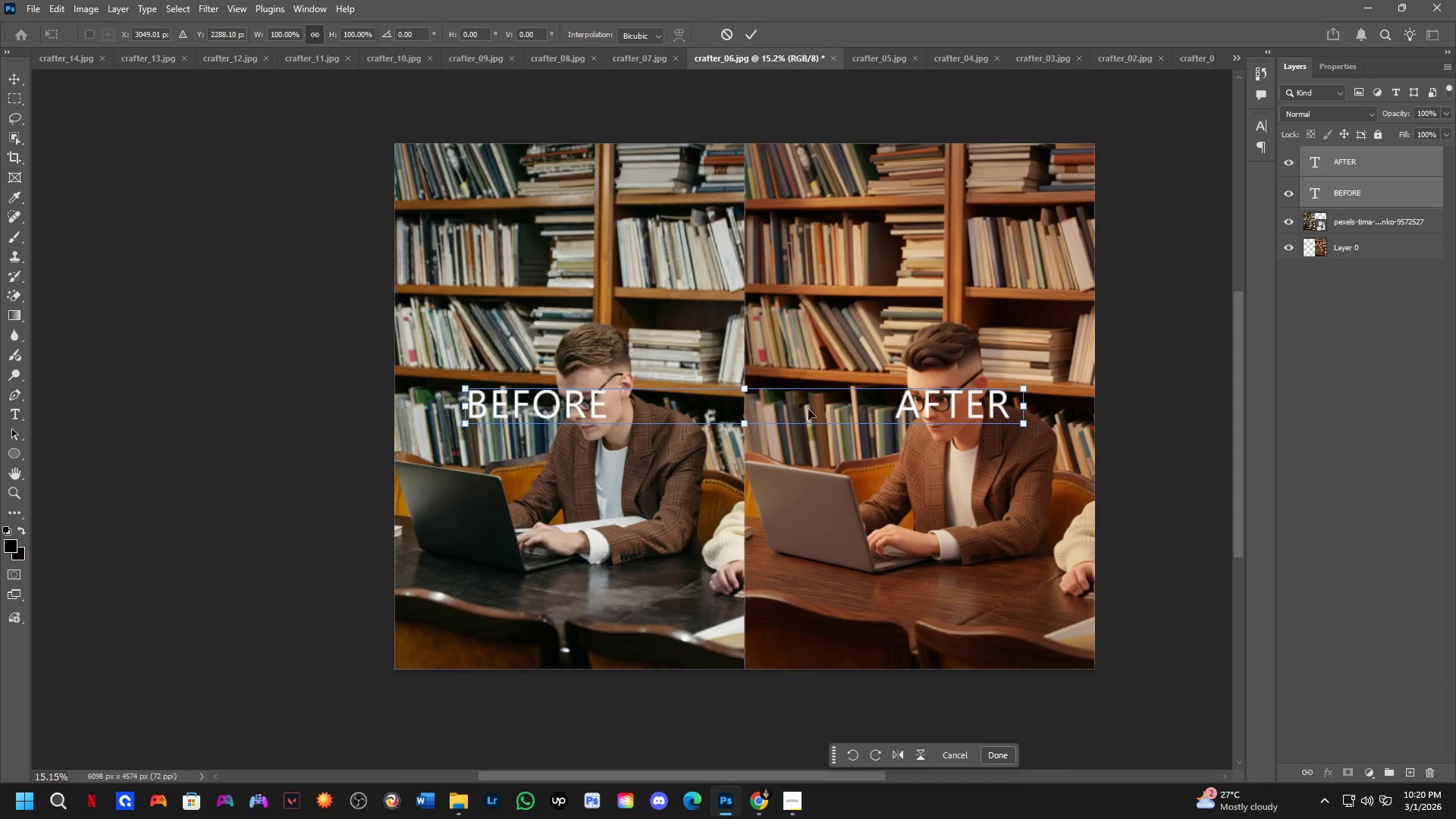 
left_click_drag(start_coordinate=[818, 402], to_coordinate=[758, 642])
 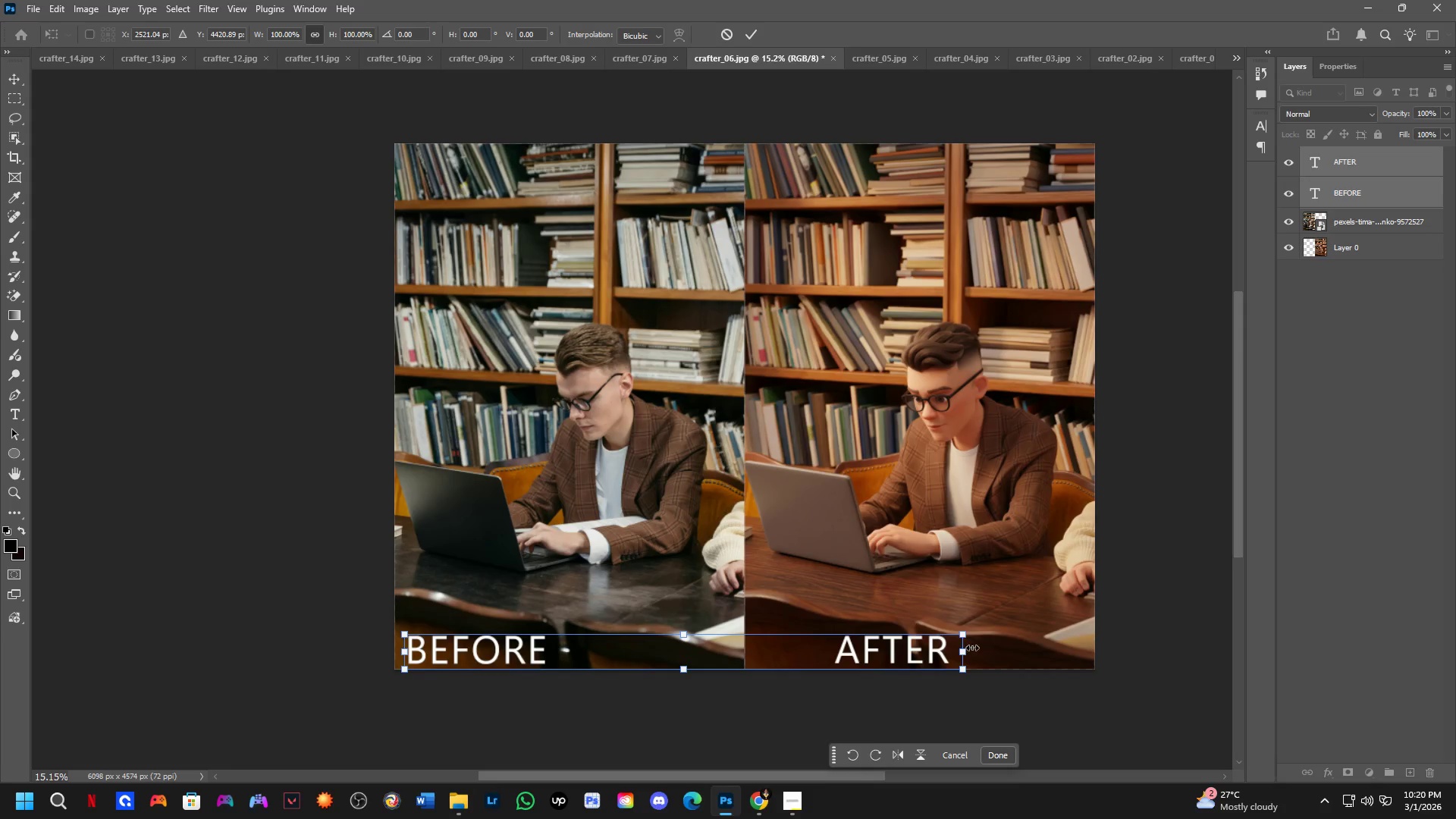 
left_click_drag(start_coordinate=[963, 649], to_coordinate=[858, 661])
 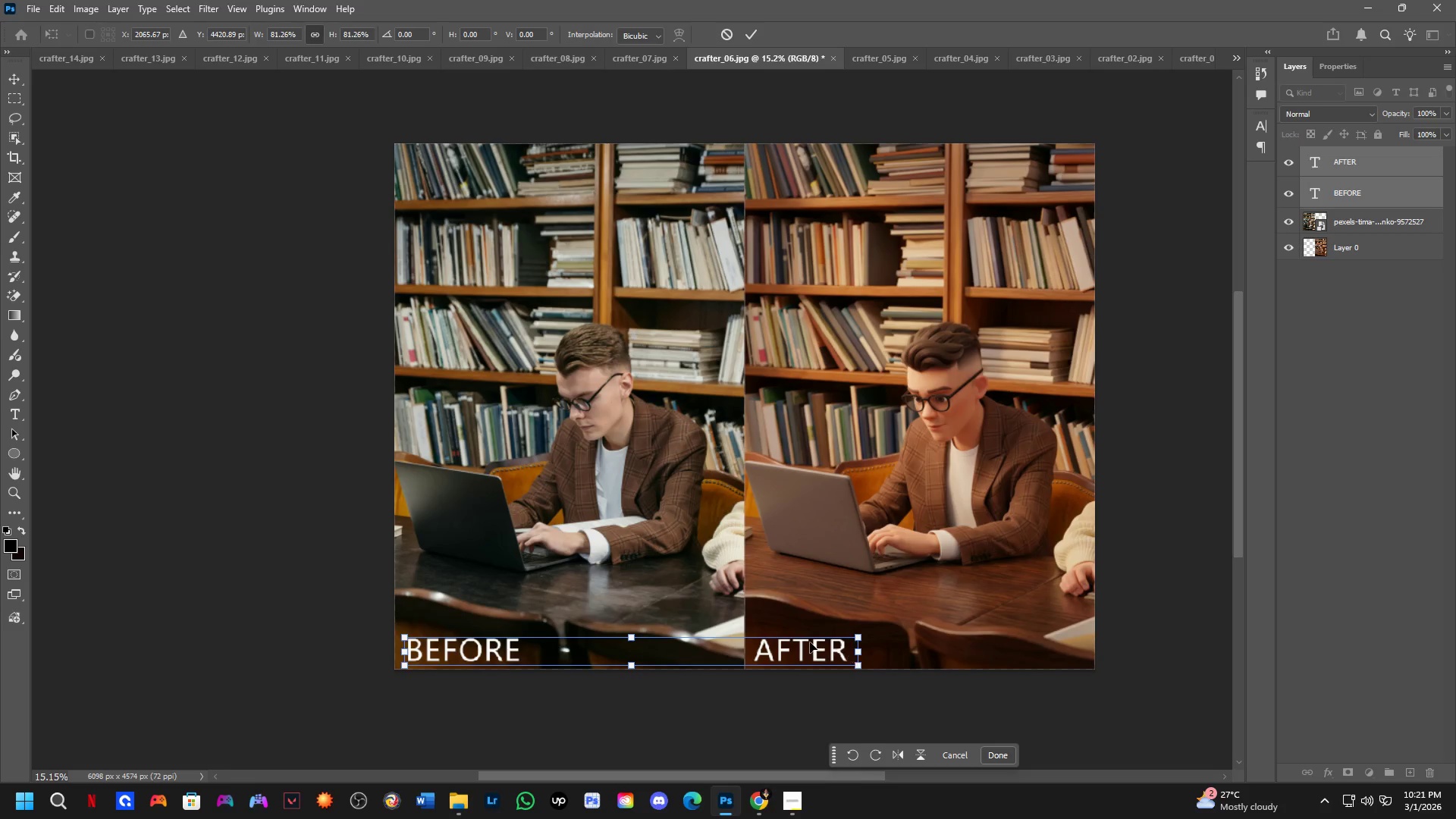 
key(NumpadEnter)
 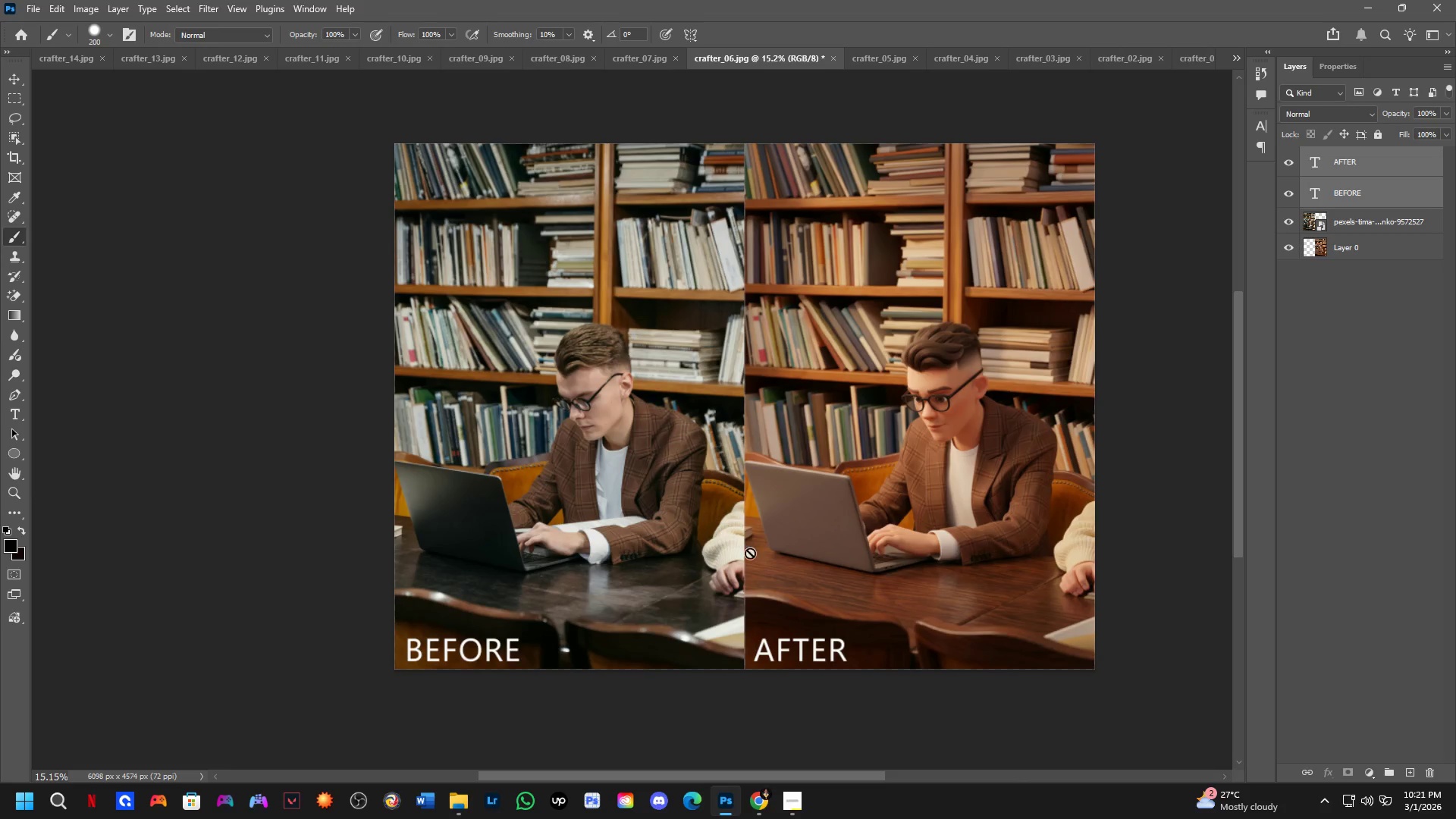 
hold_key(key=Space, duration=0.91)
 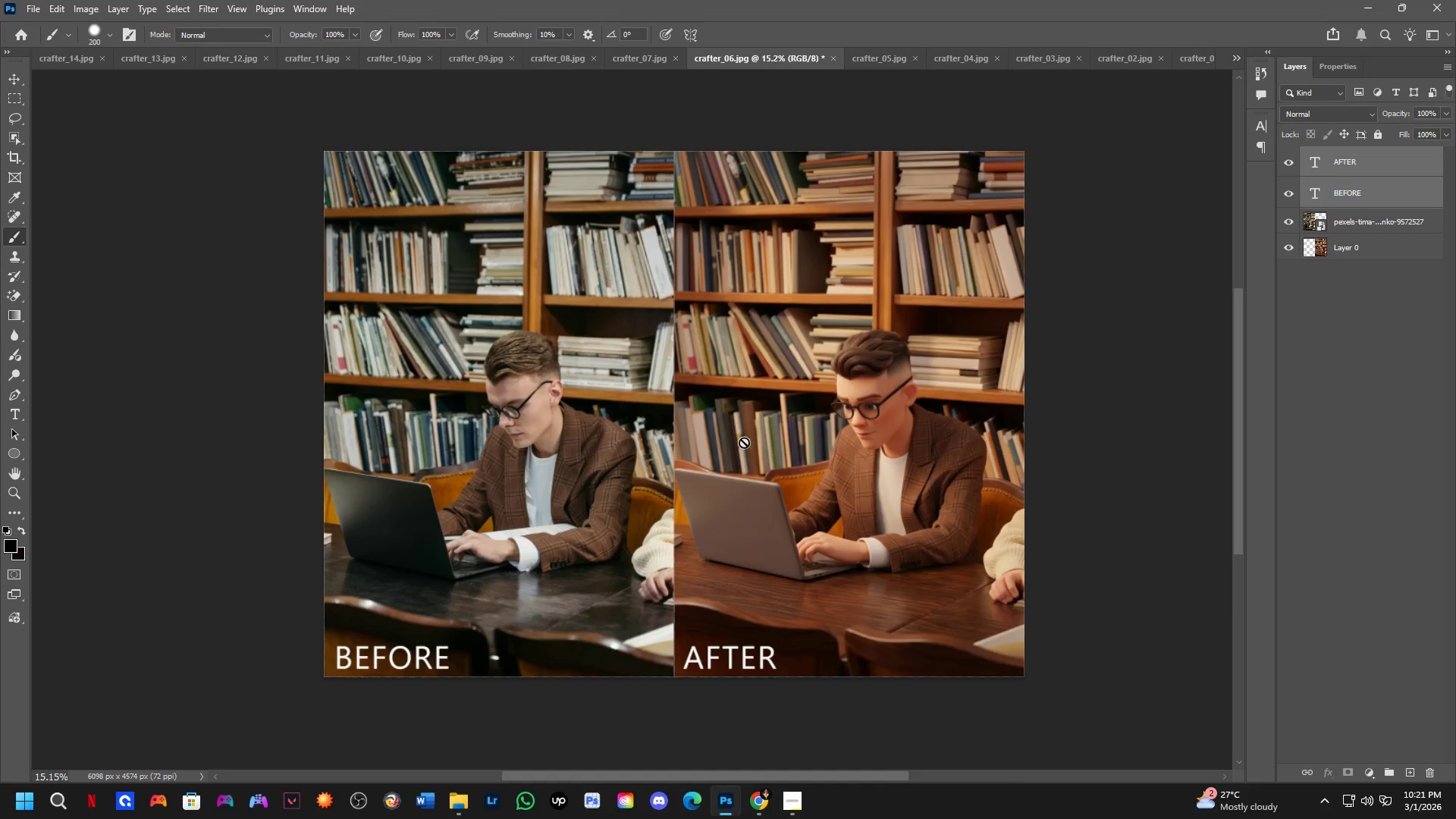 
left_click_drag(start_coordinate=[774, 507], to_coordinate=[704, 514])
 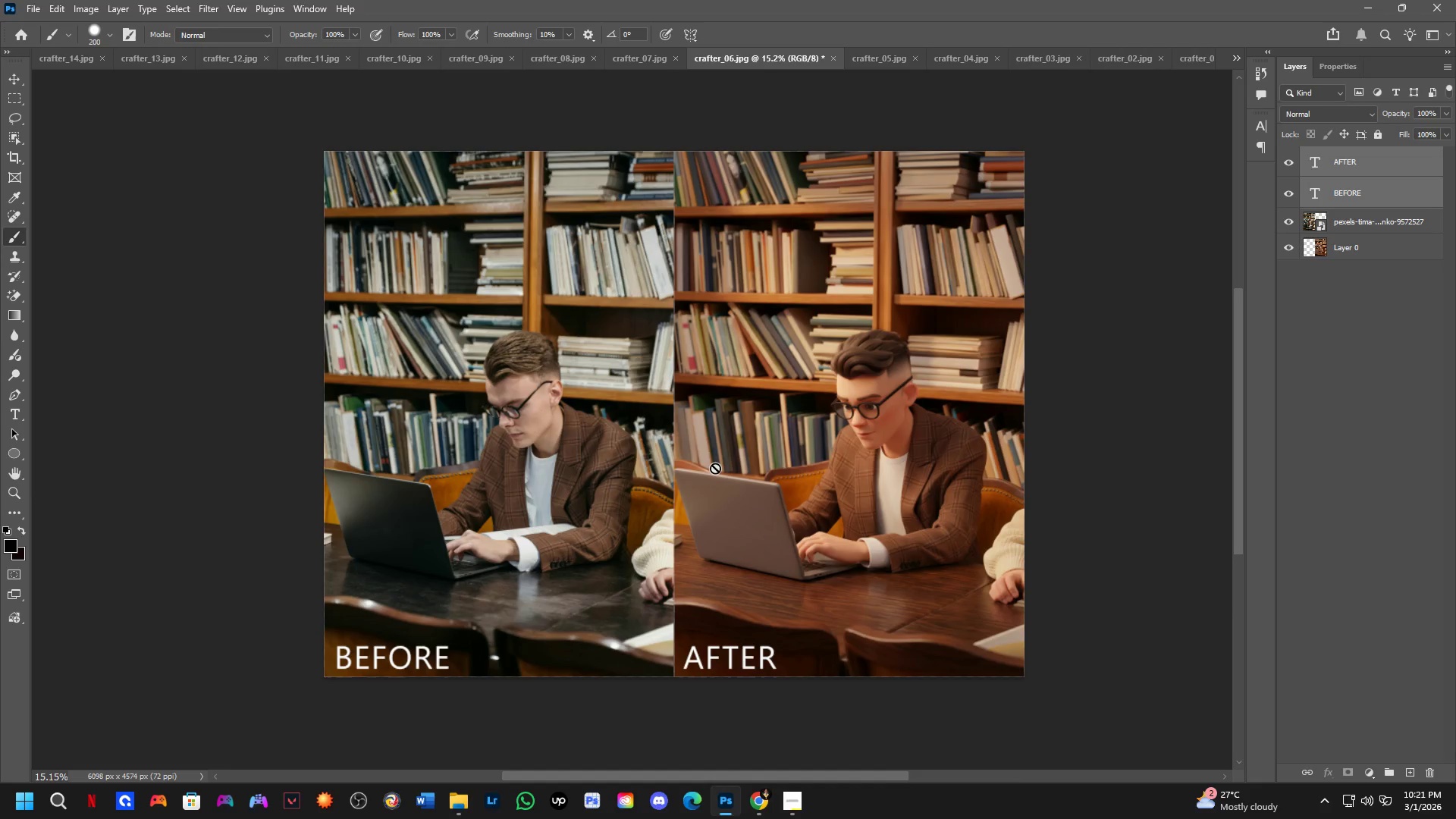 
hold_key(key=ShiftLeft, duration=0.31)
 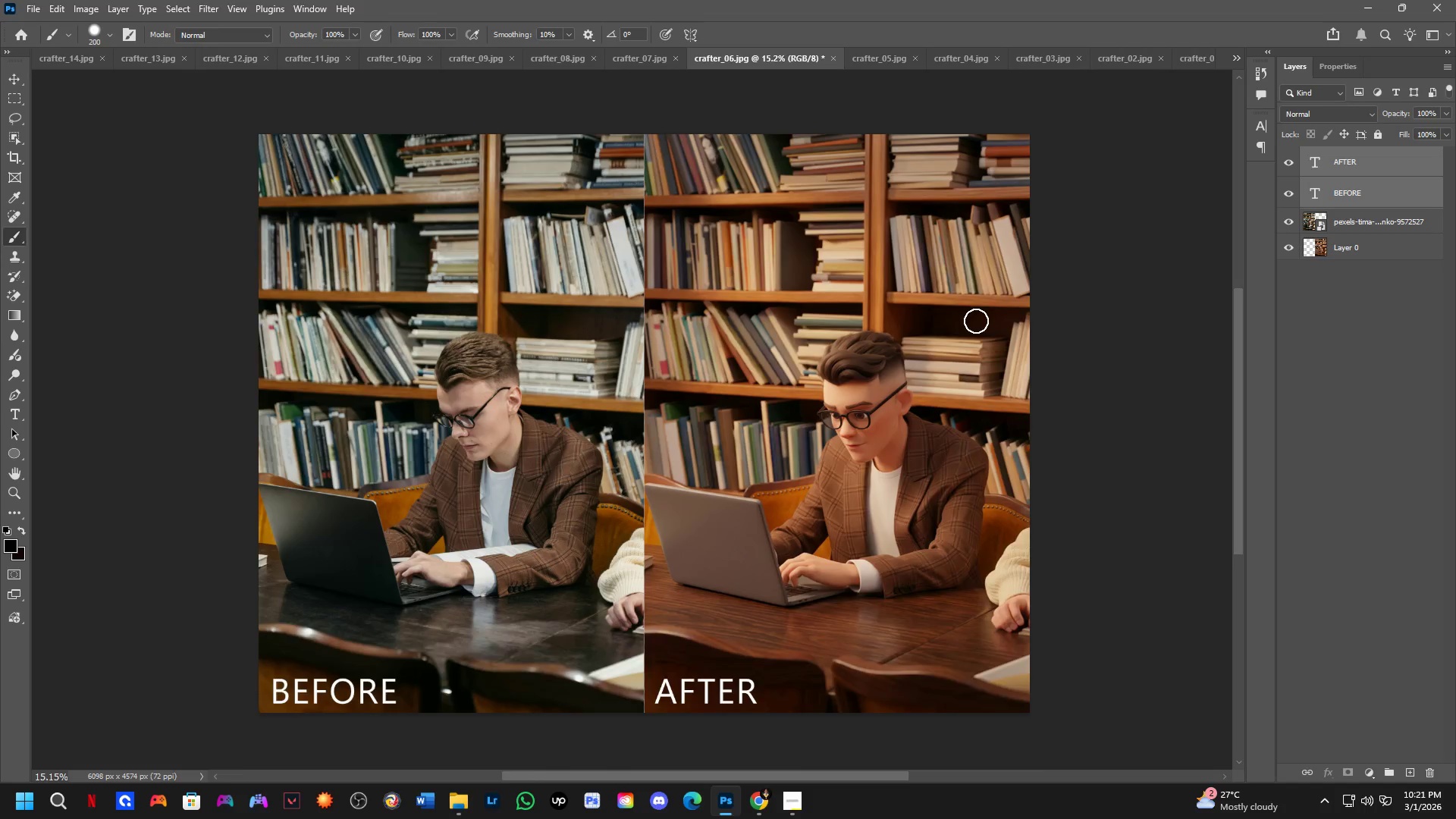 
hold_key(key=ShiftLeft, duration=0.45)
scroll: coordinate [772, 482], scroll_direction: up, amount: 7.0
 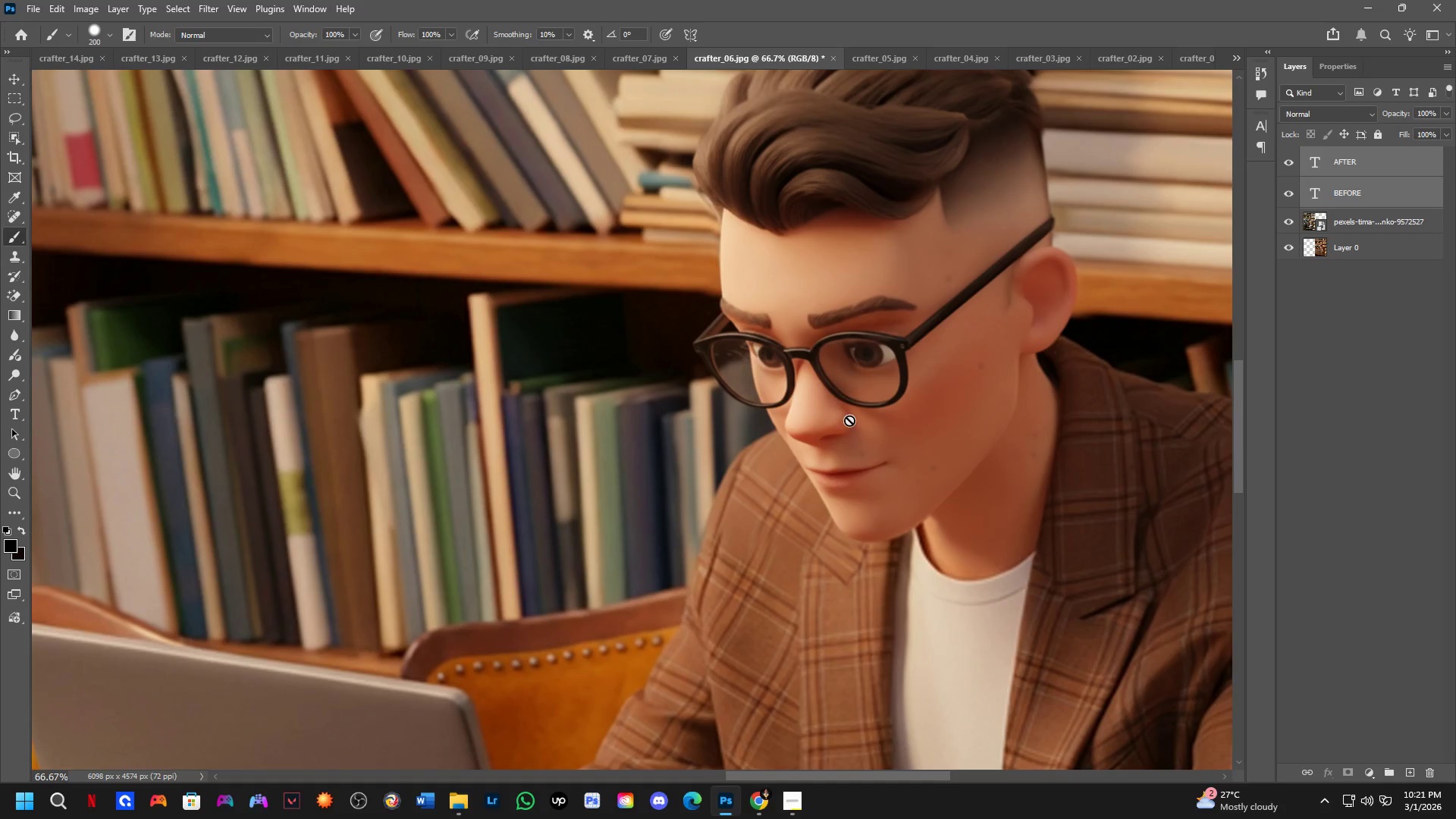 
hold_key(key=ShiftLeft, duration=0.31)
scroll: coordinate [843, 341], scroll_direction: down, amount: 6.0
 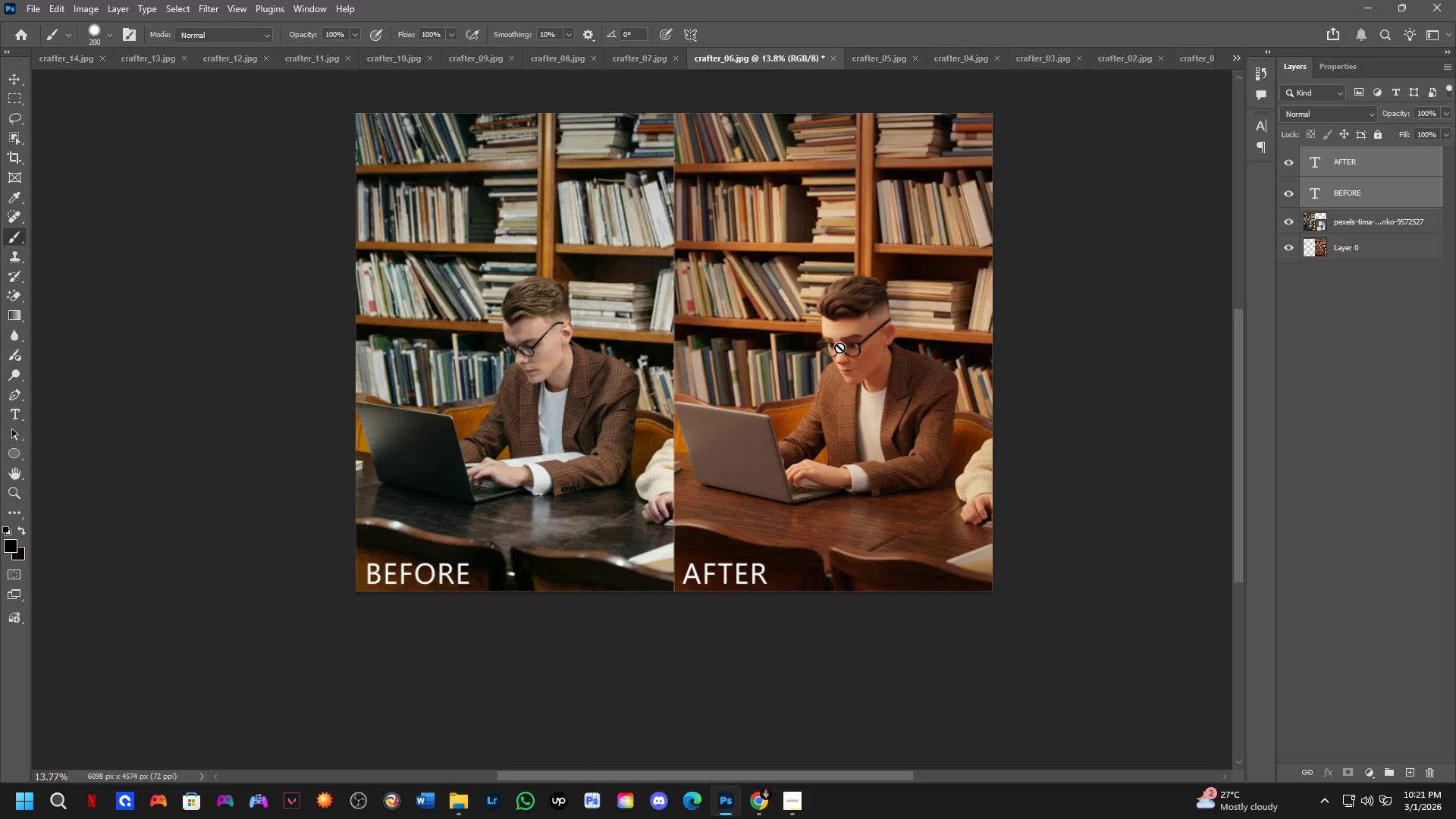 
hold_key(key=Space, duration=0.58)
 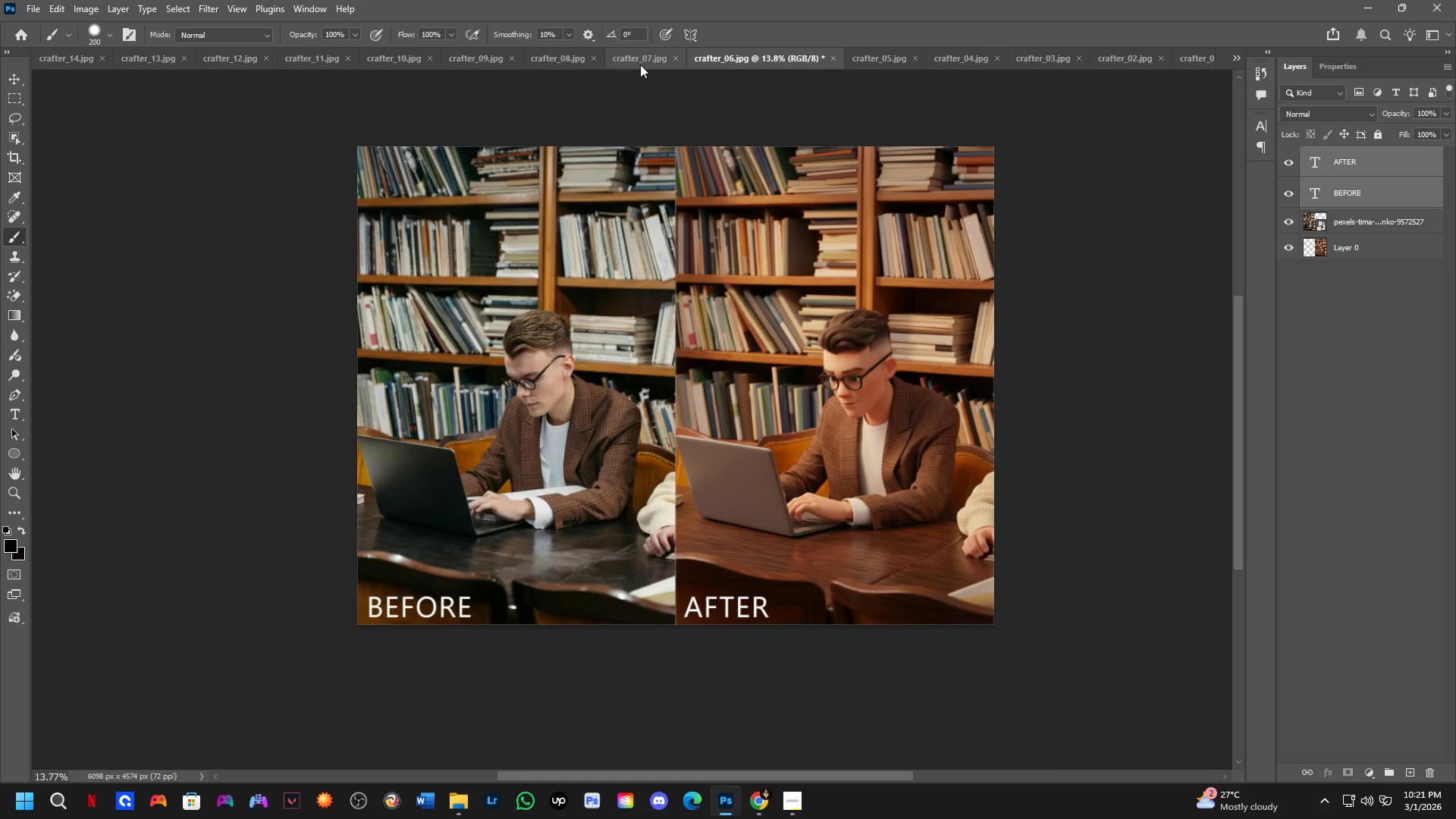 
left_click_drag(start_coordinate=[843, 375], to_coordinate=[845, 408])
 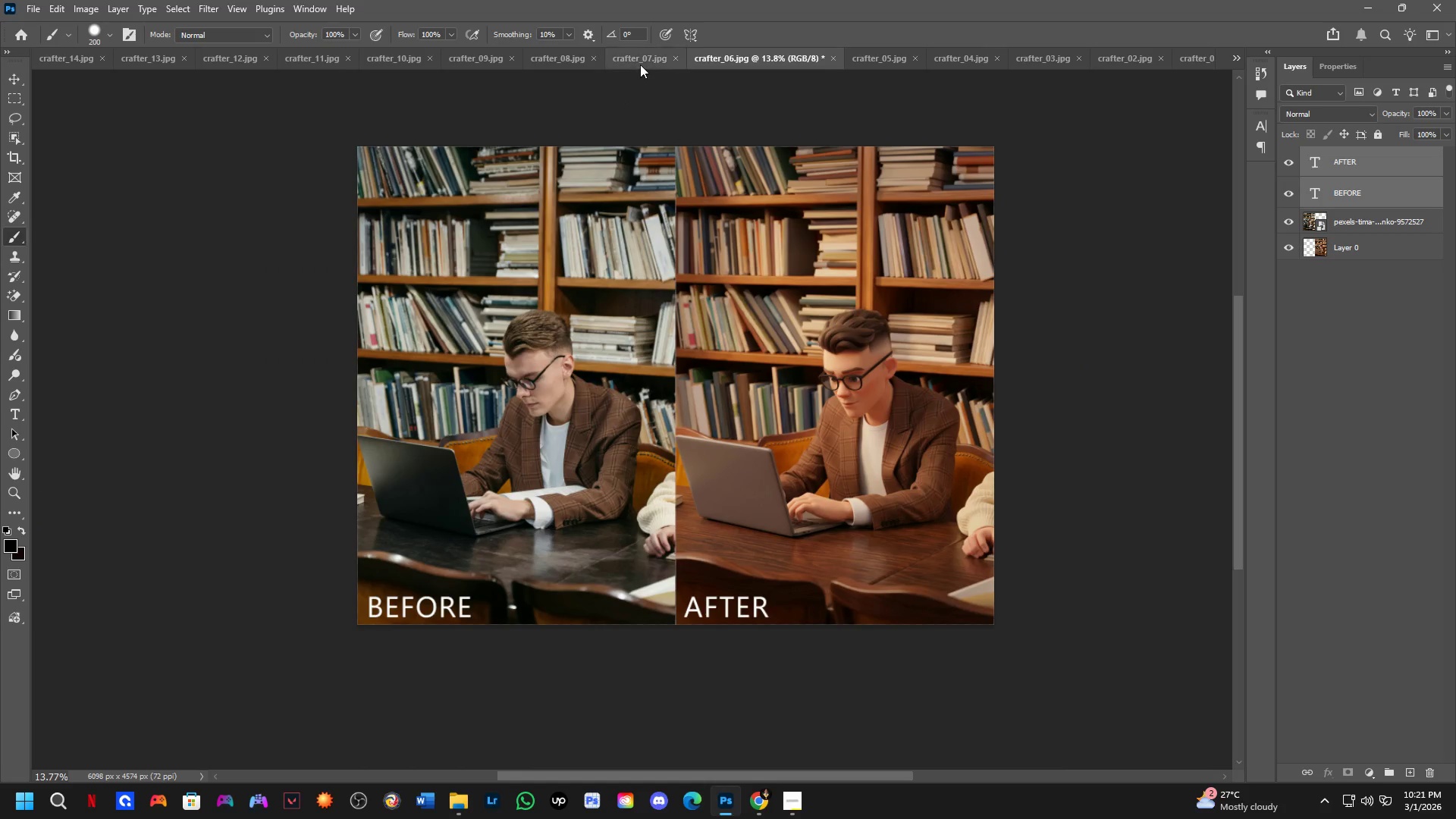 
left_click([640, 64])
 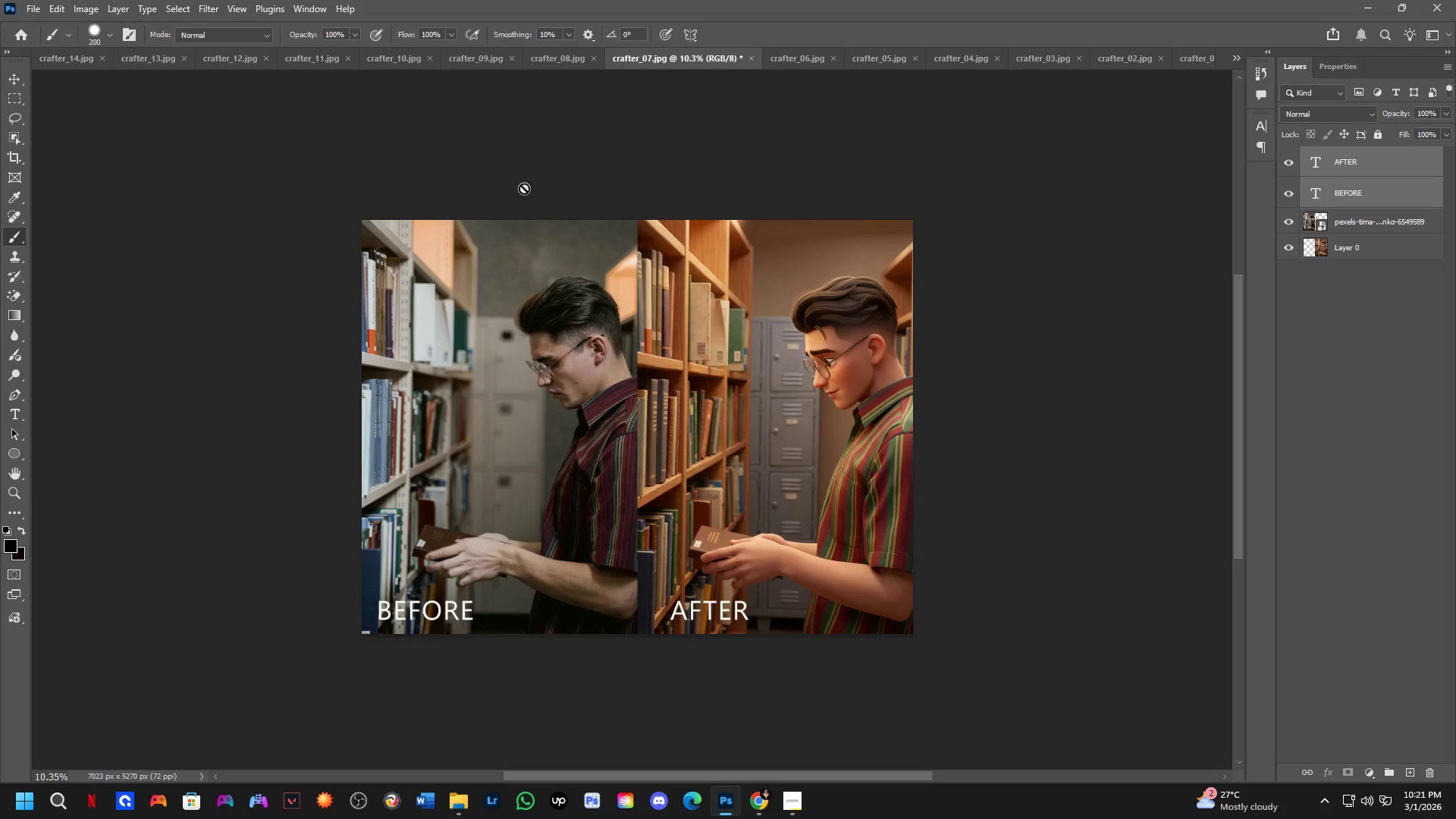 
left_click([554, 61])
 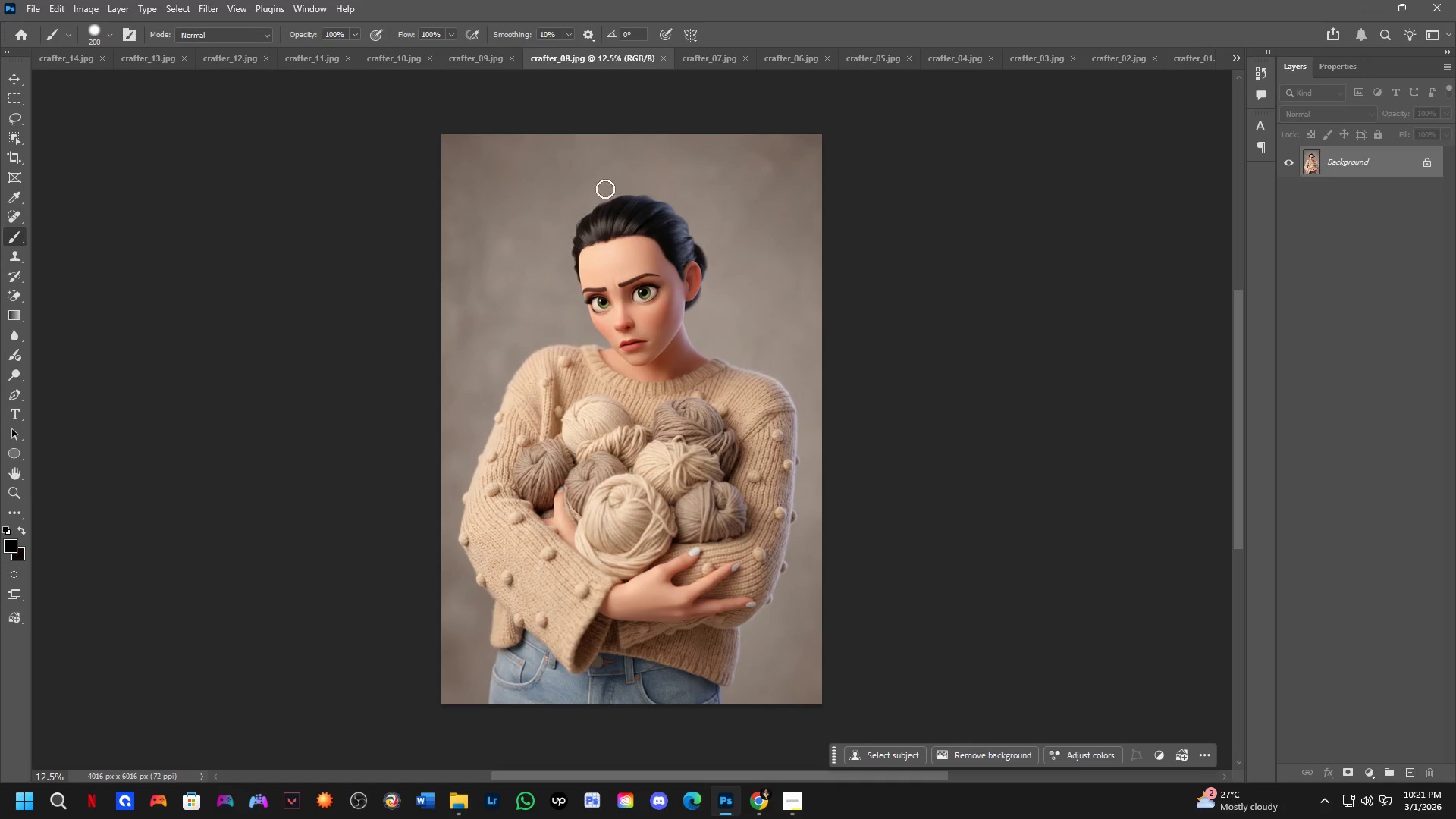 
scroll: coordinate [648, 299], scroll_direction: down, amount: 1.0
 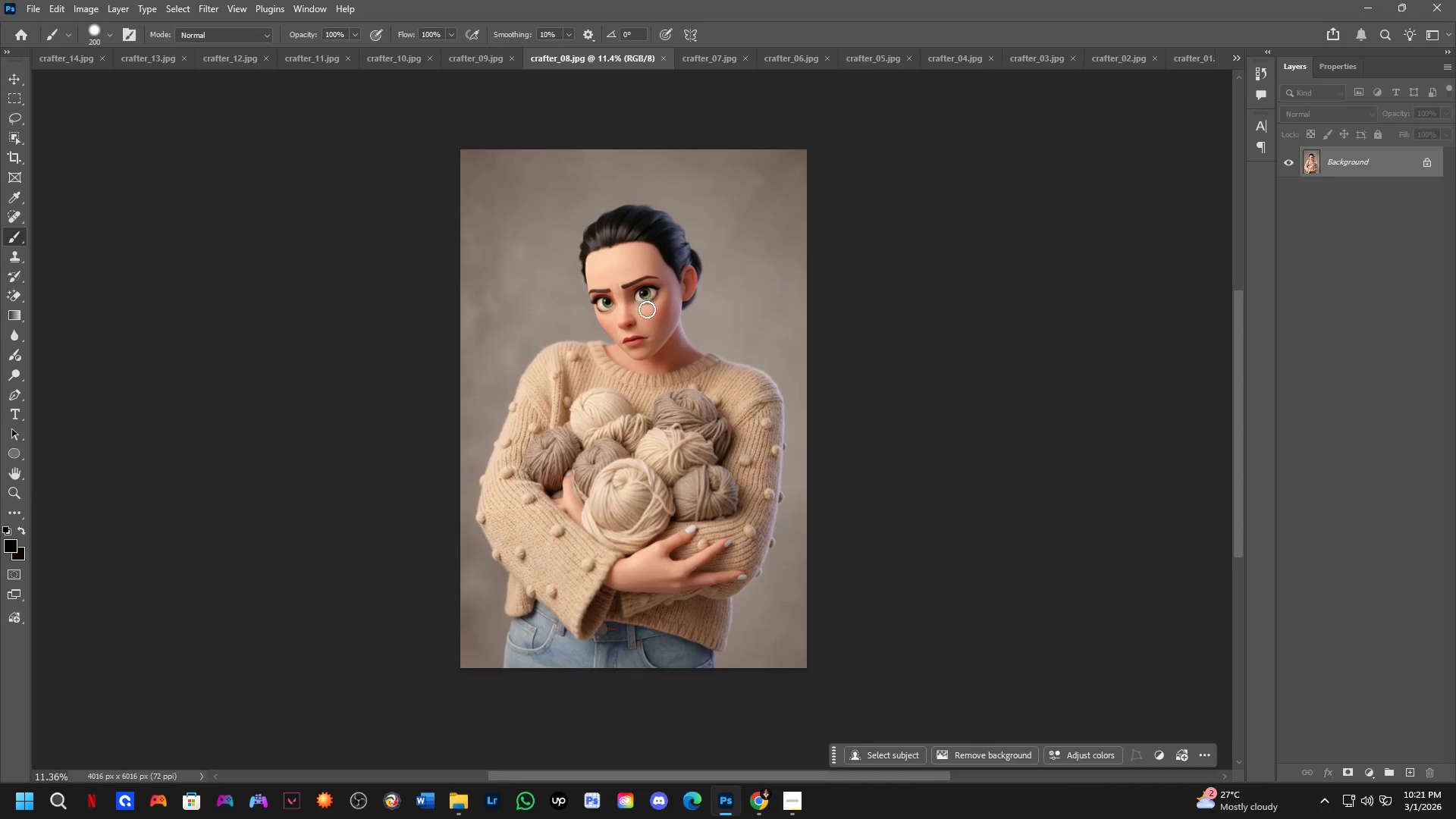 
hold_key(key=Space, duration=0.5)
 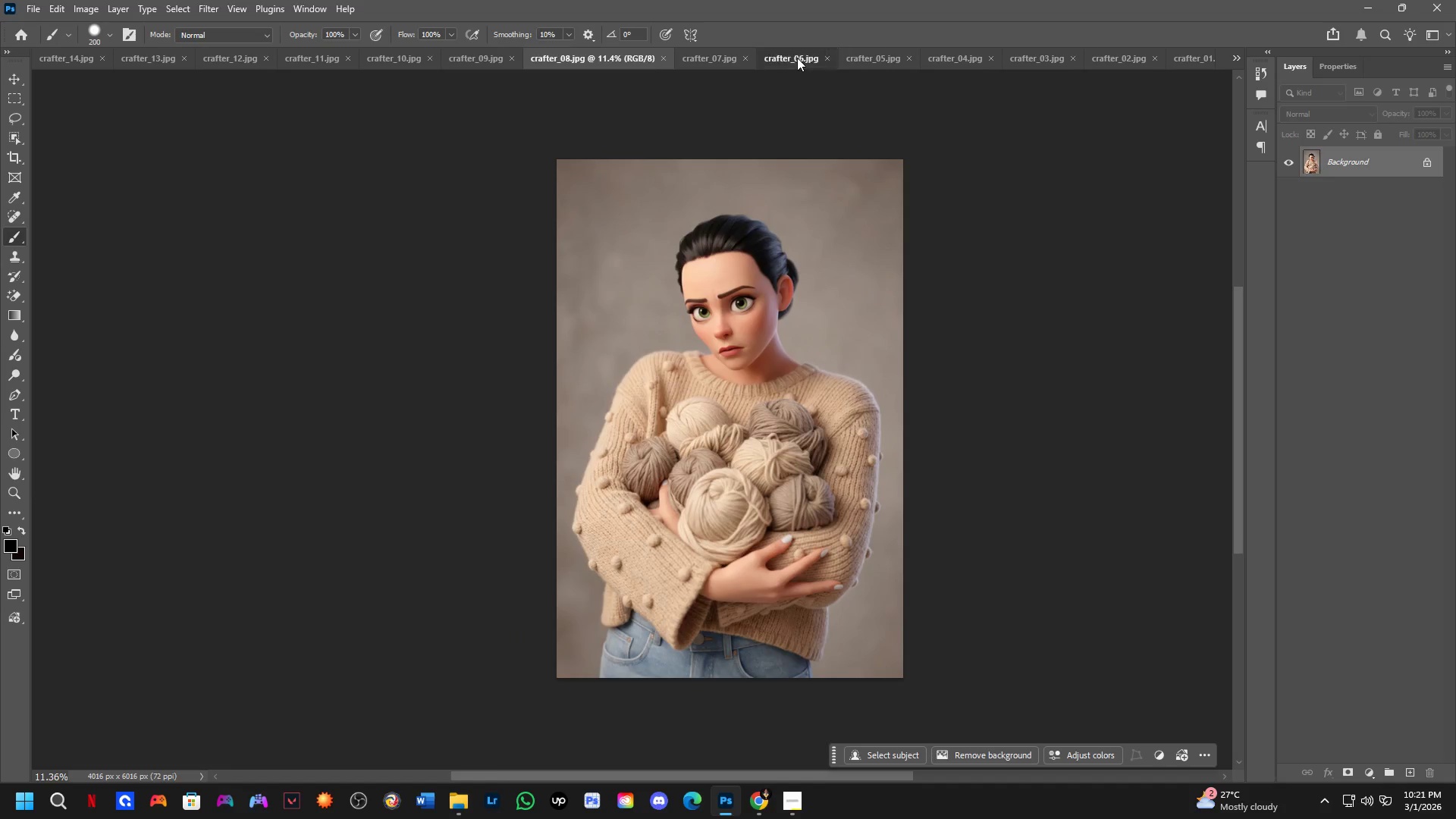 
left_click_drag(start_coordinate=[647, 329], to_coordinate=[743, 339])
 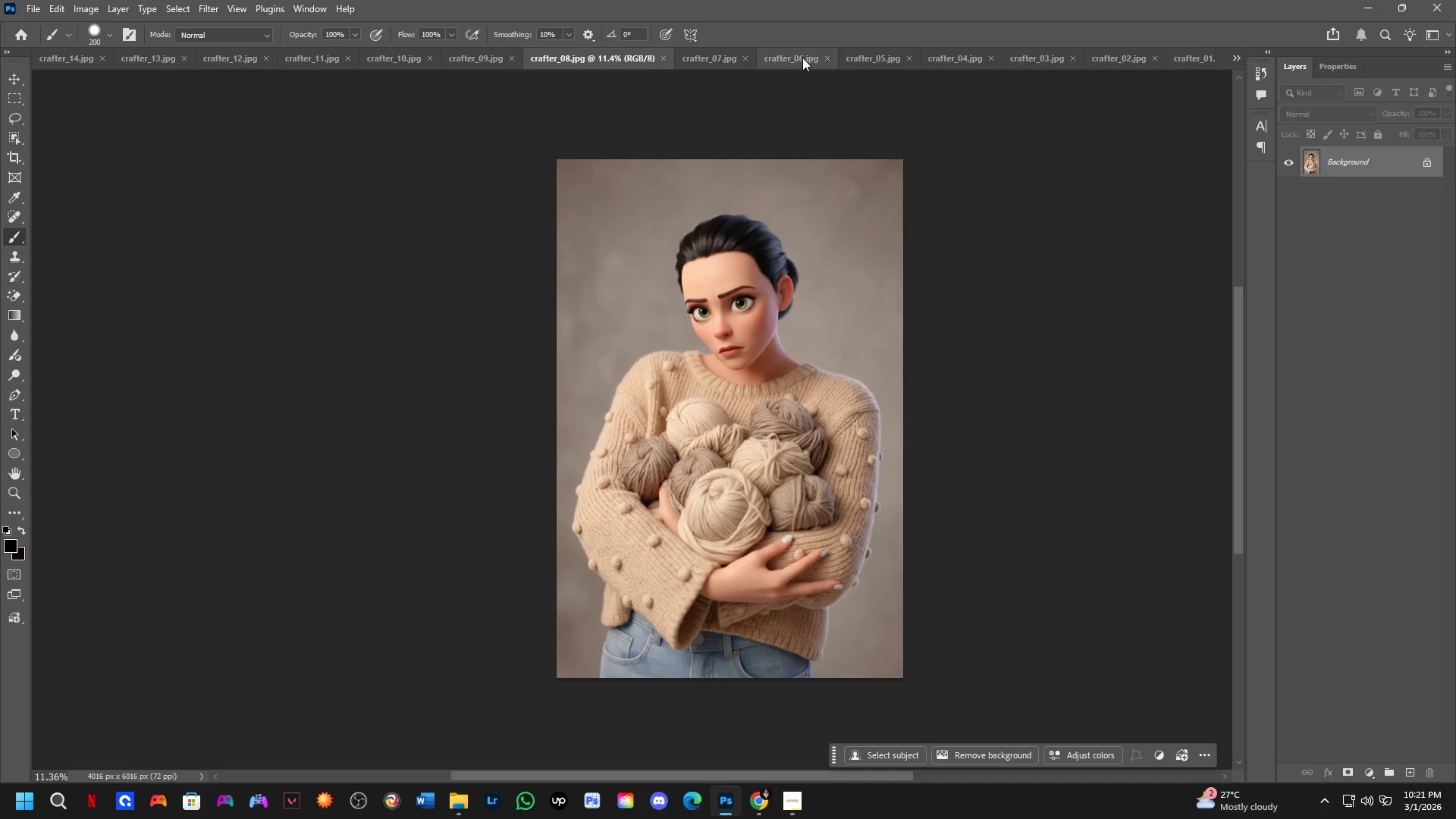 
left_click([797, 58])
 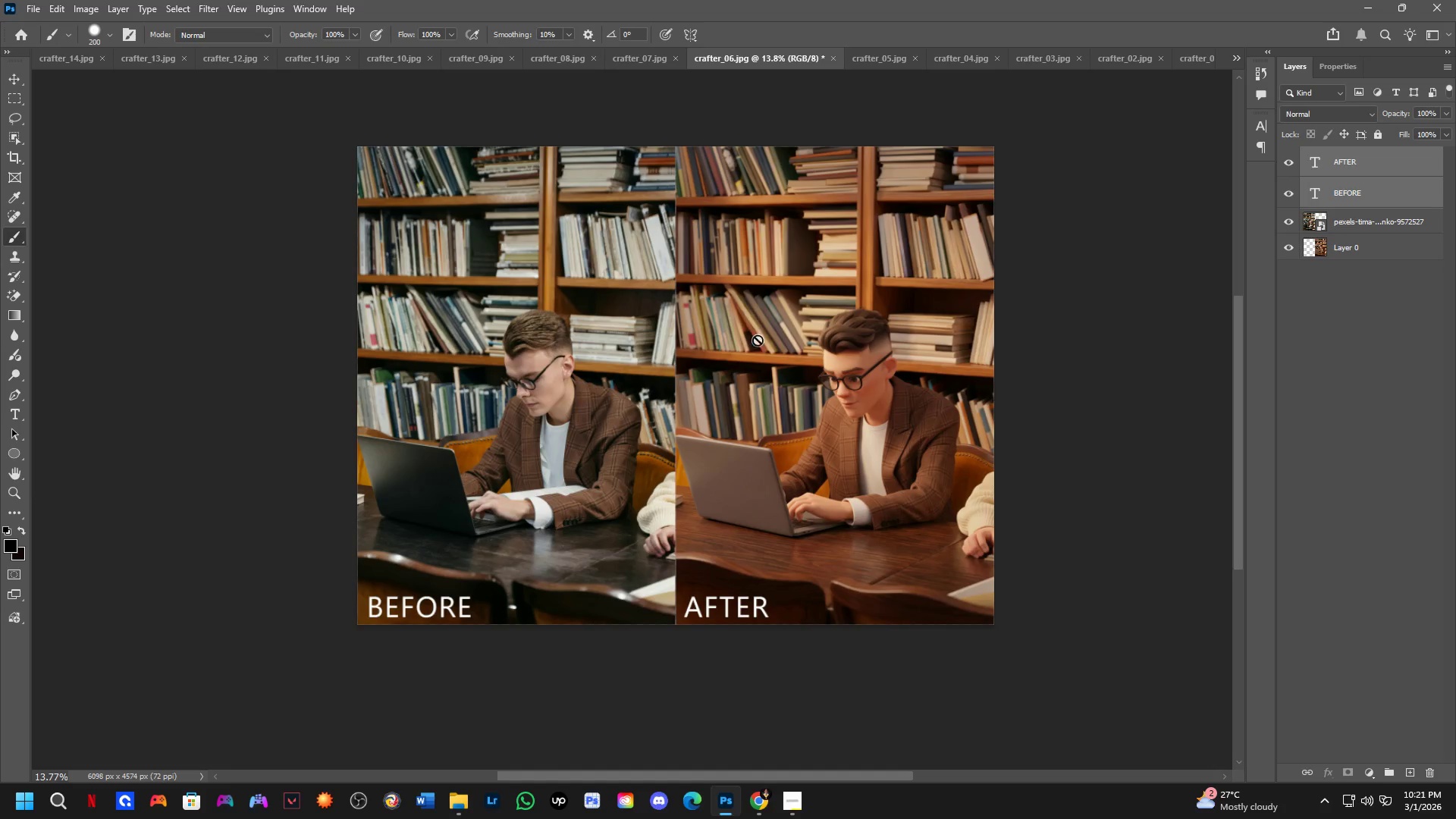 
hold_key(key=Space, duration=0.44)
 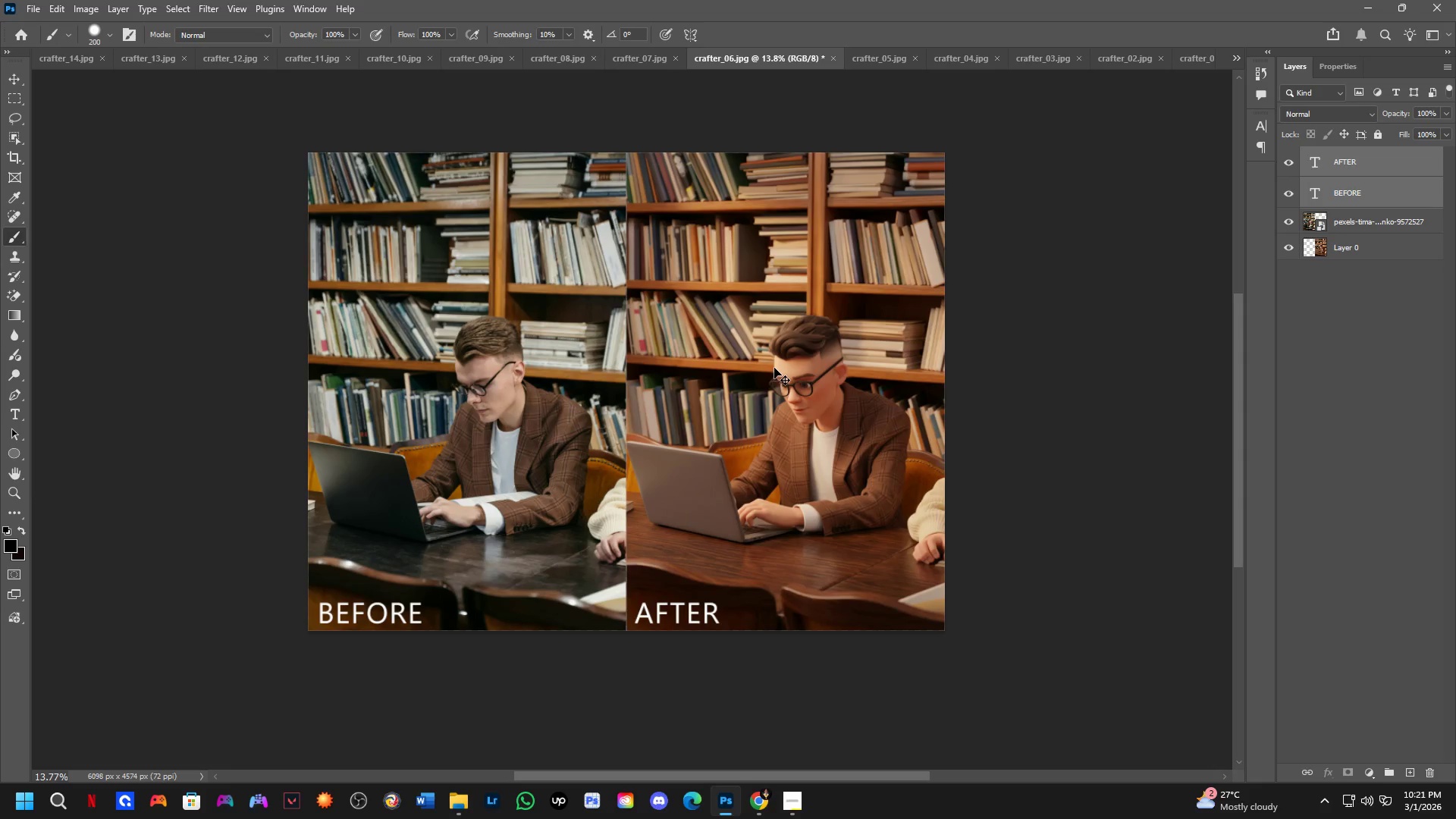 
left_click_drag(start_coordinate=[770, 361], to_coordinate=[721, 367])
 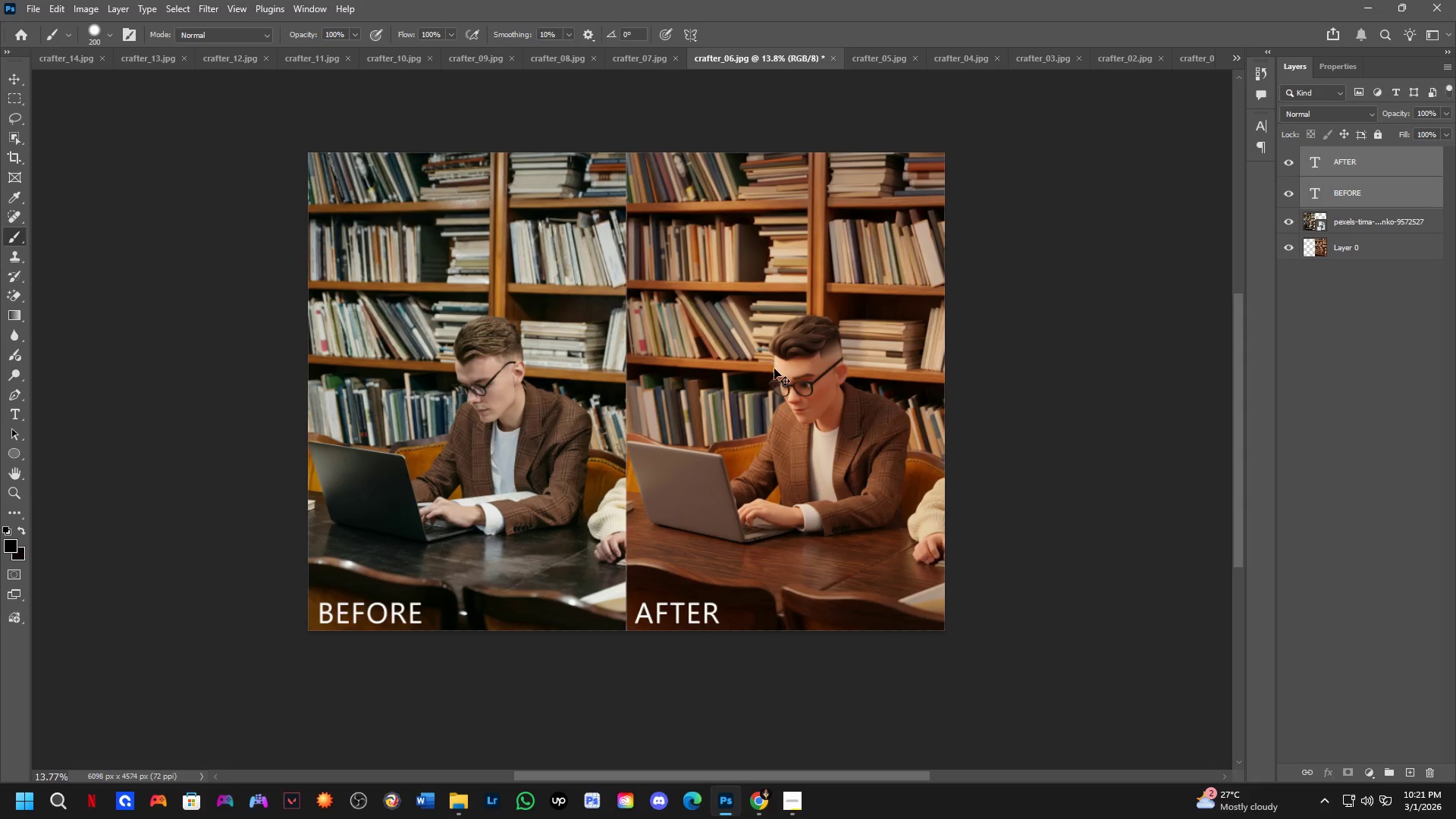 
hold_key(key=ControlLeft, duration=0.61)
 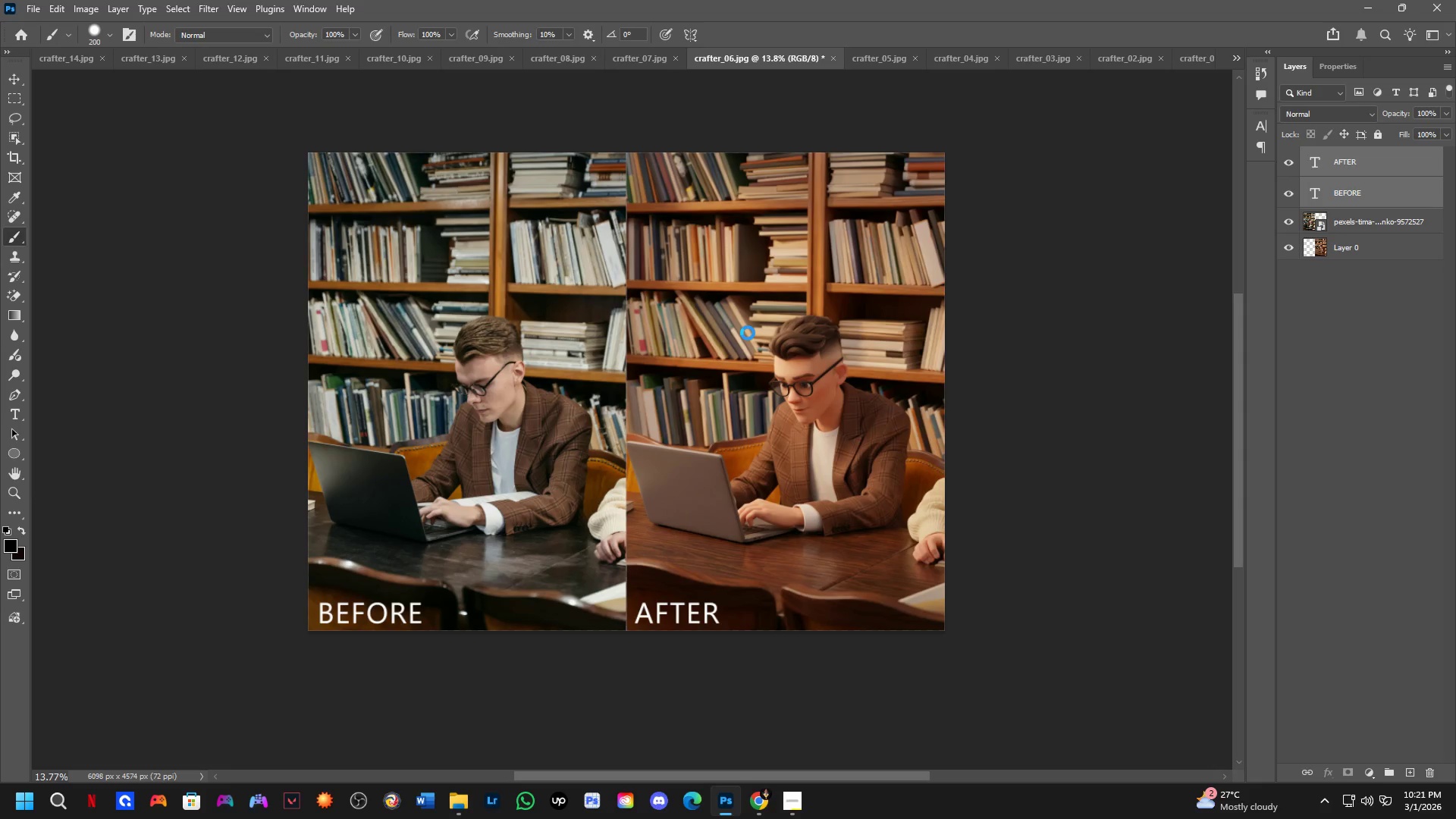 
hold_key(key=ShiftLeft, duration=0.53)
 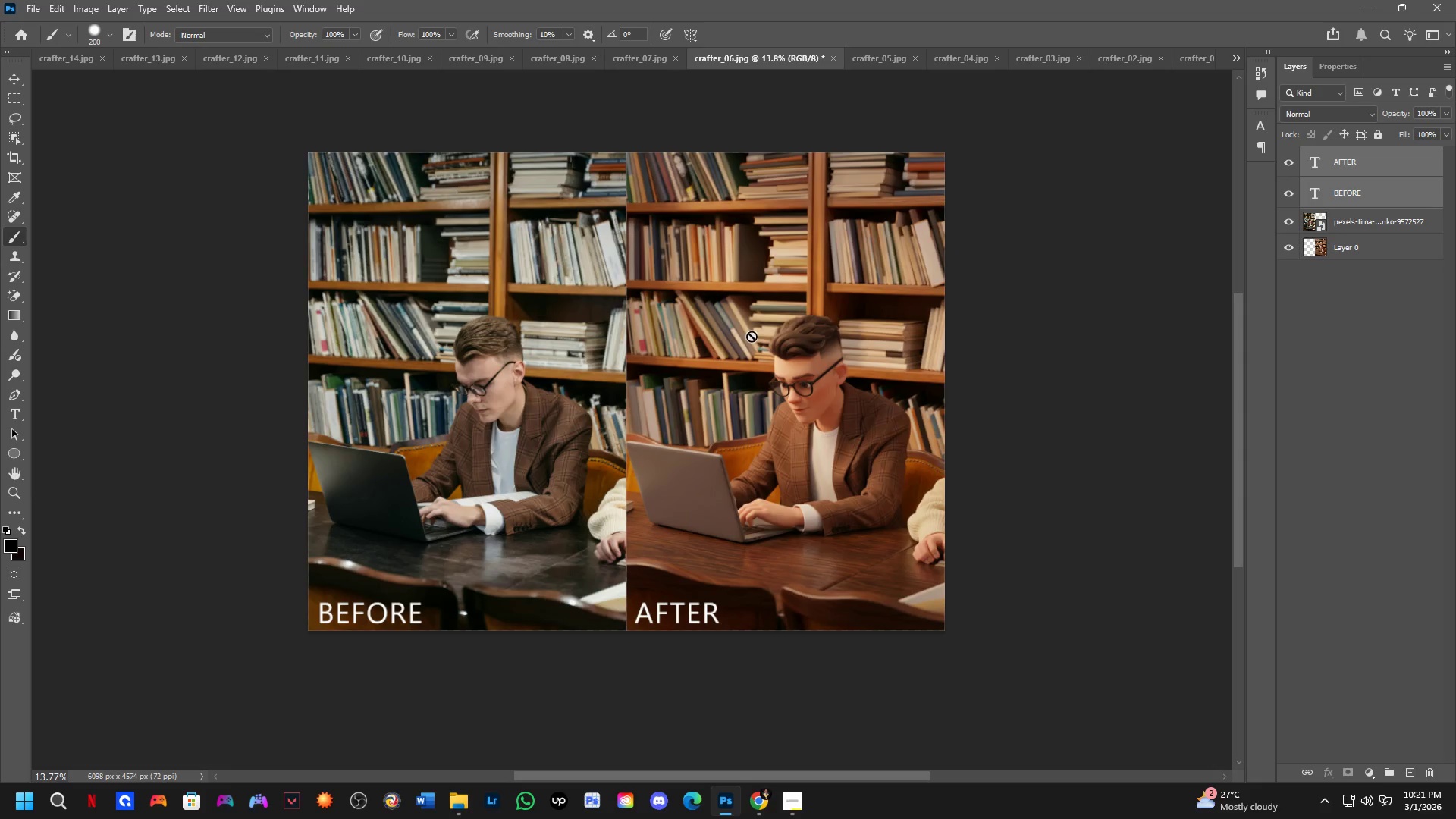 
key(Control+Shift+ShiftLeft)
 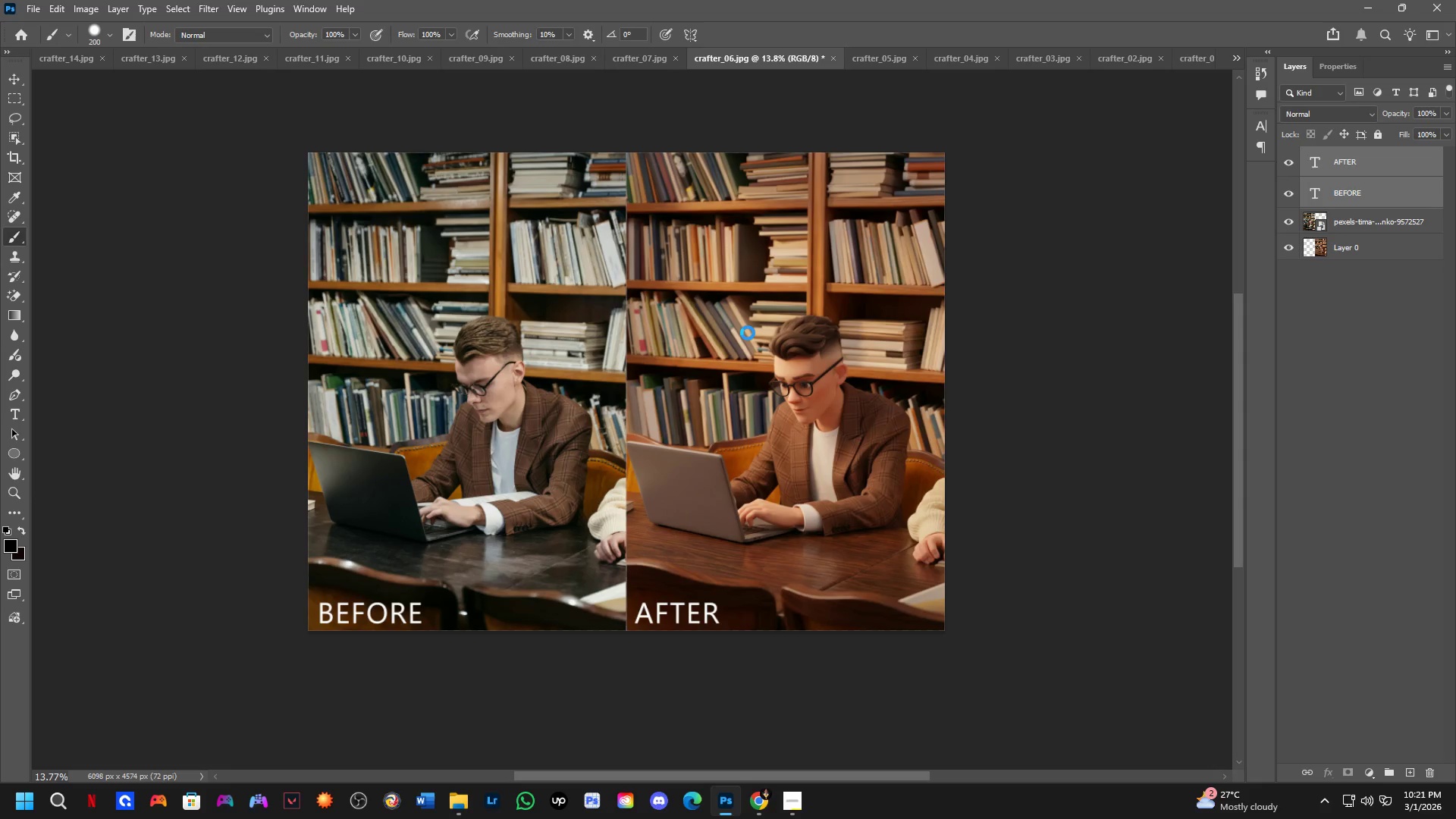 
key(Control+Shift+S)
 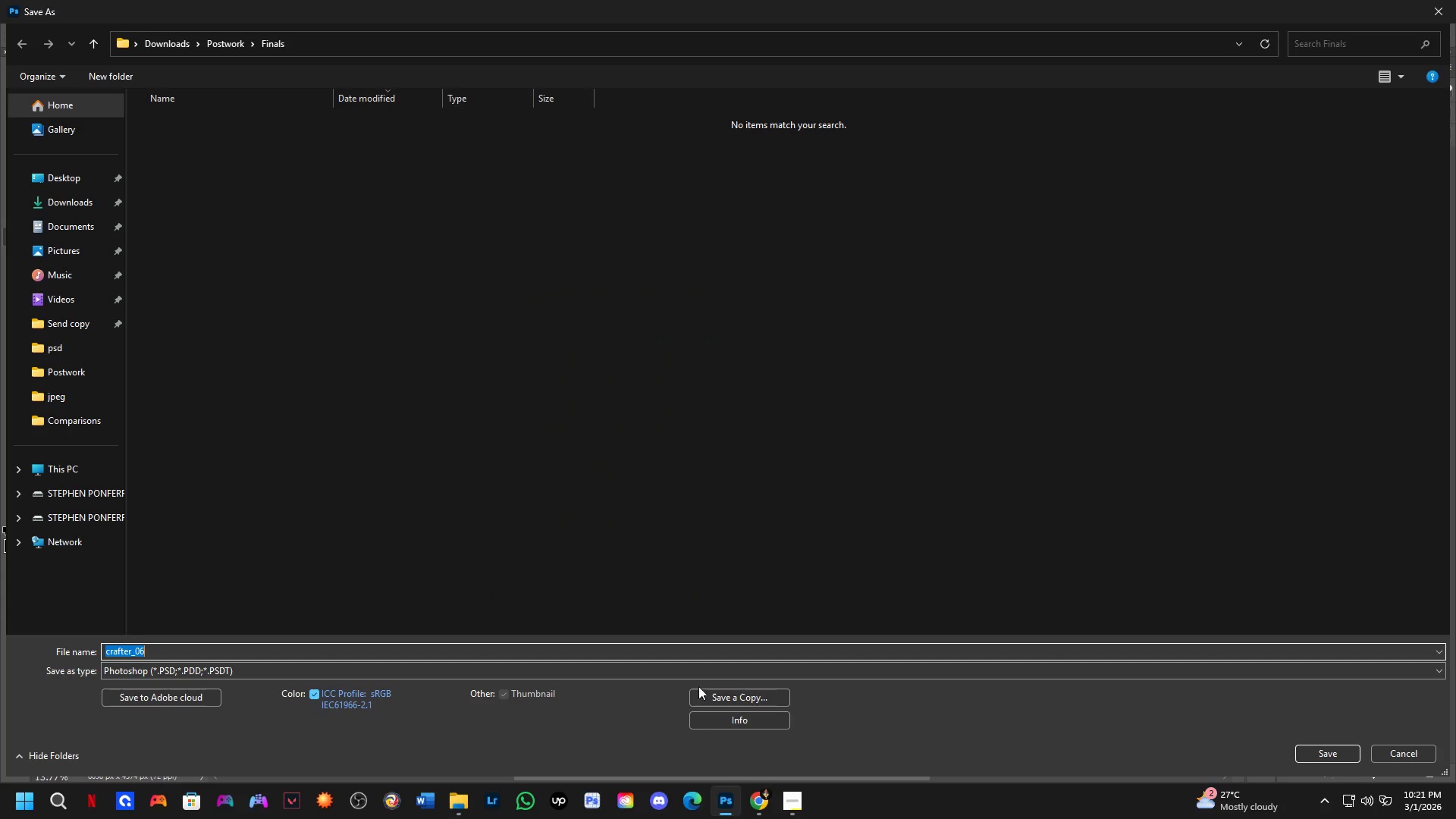 
left_click([730, 688])
 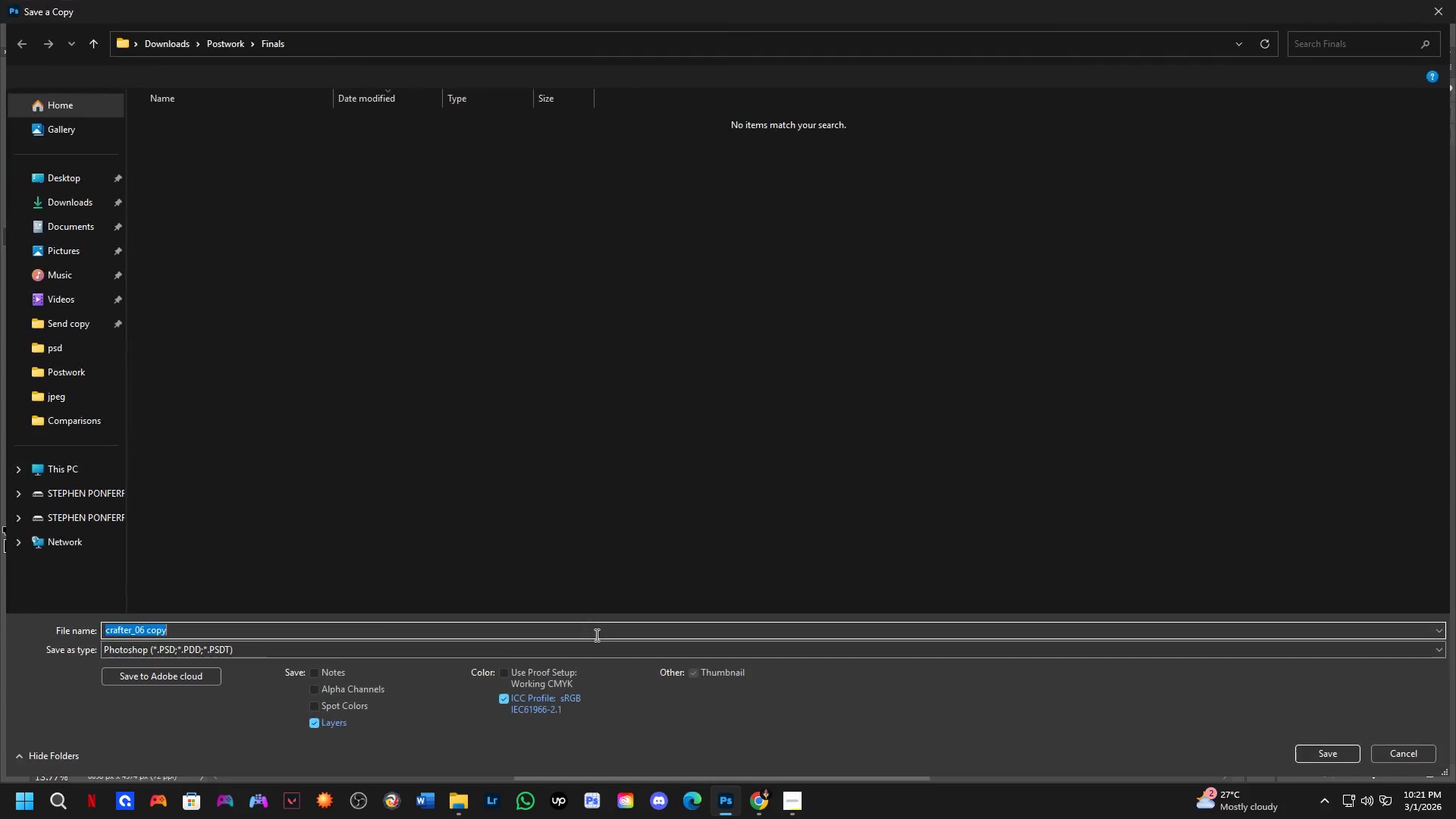 
left_click([601, 650])
 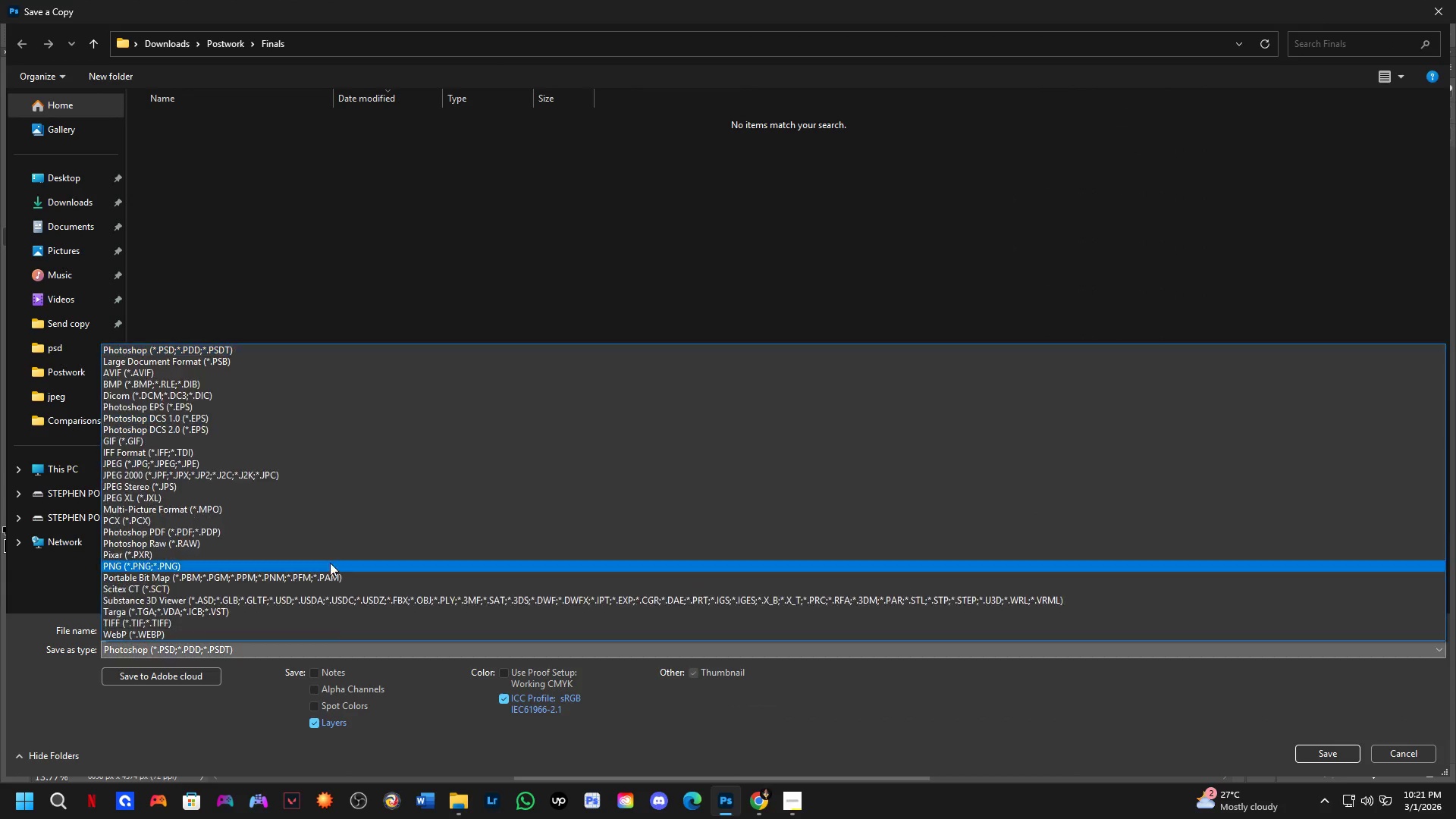 
left_click_drag(start_coordinate=[331, 551], to_coordinate=[378, 460])
 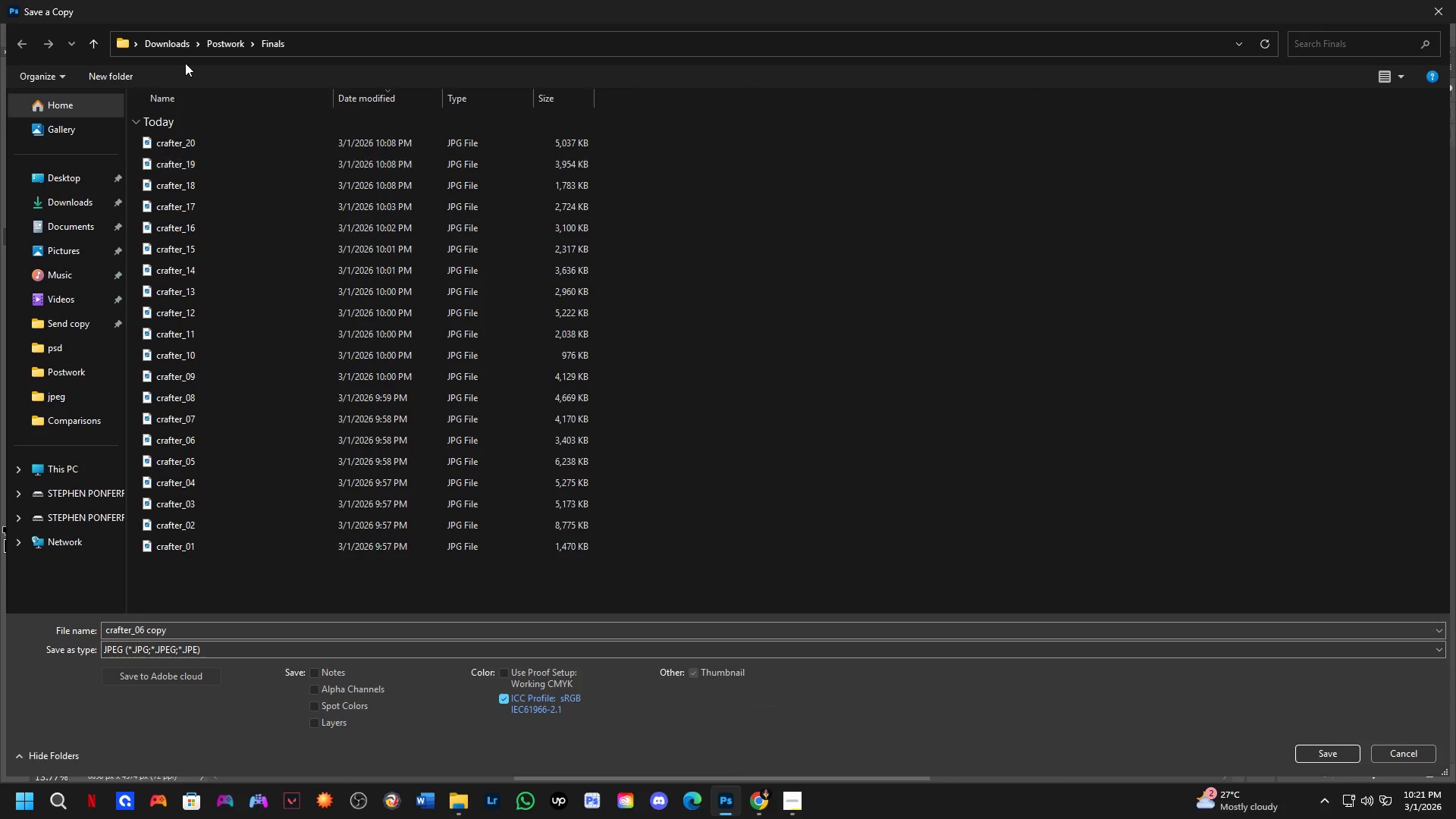 
left_click([216, 37])
 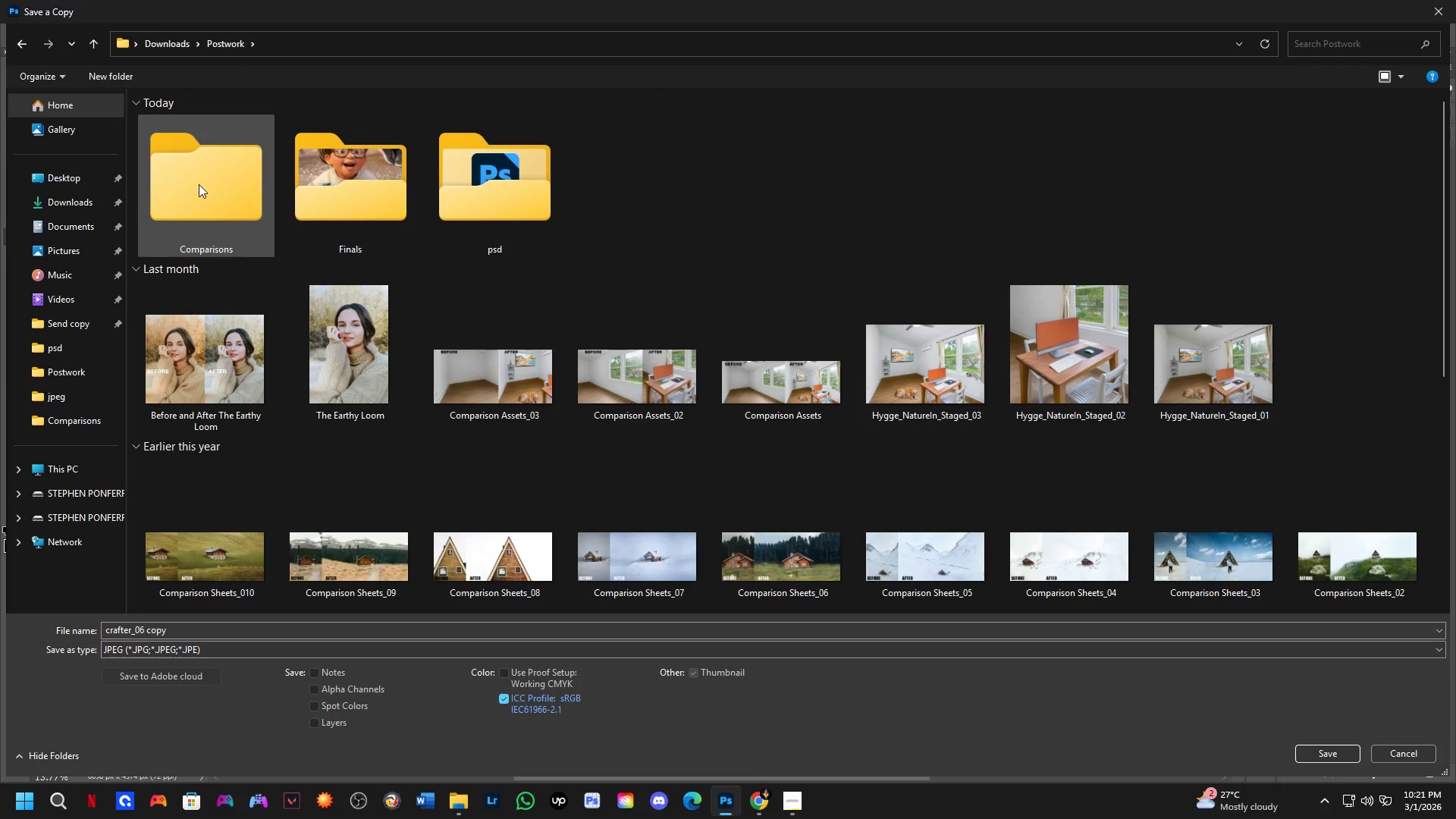 
double_click([199, 184])
 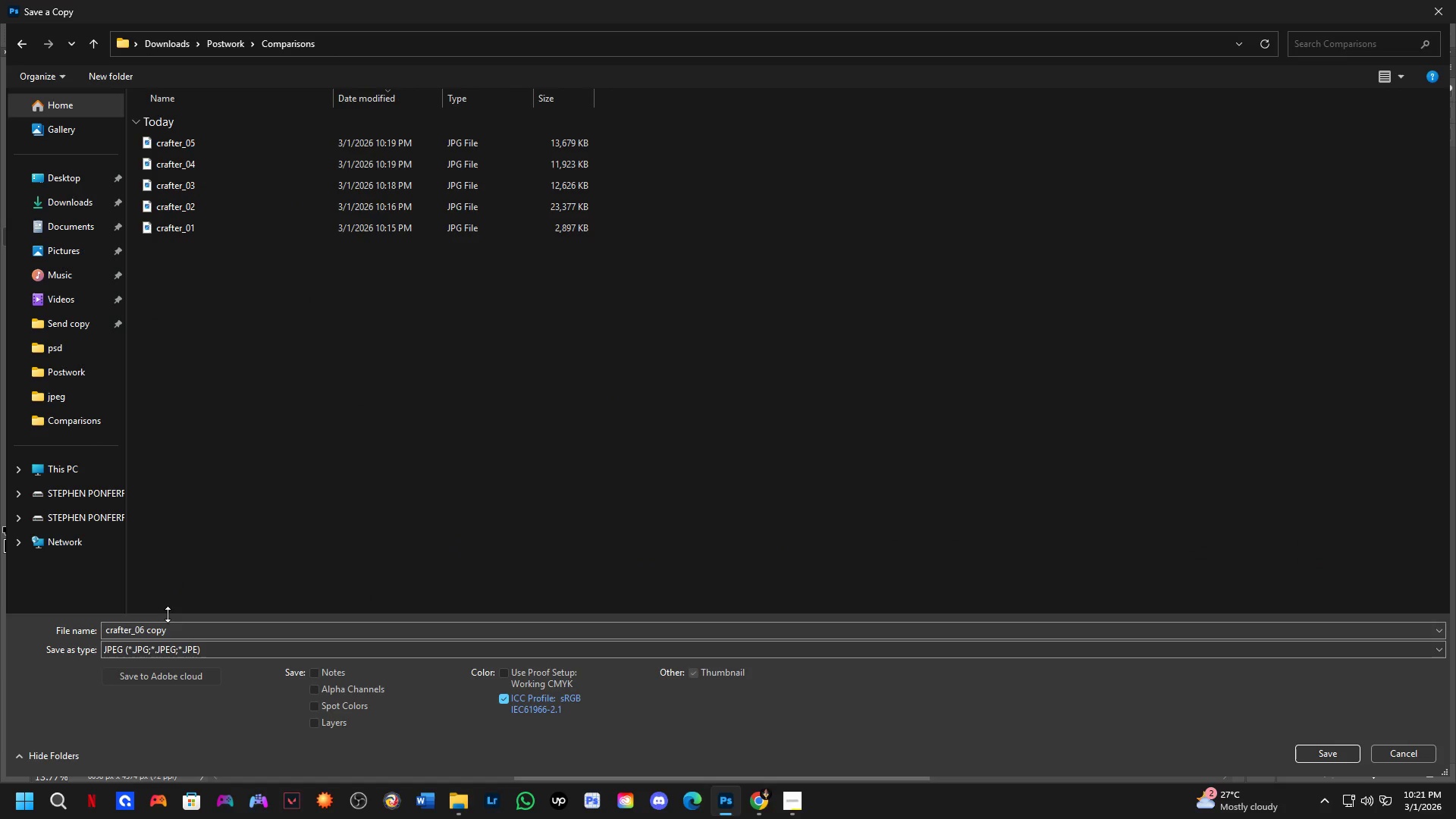 
double_click([199, 629])
 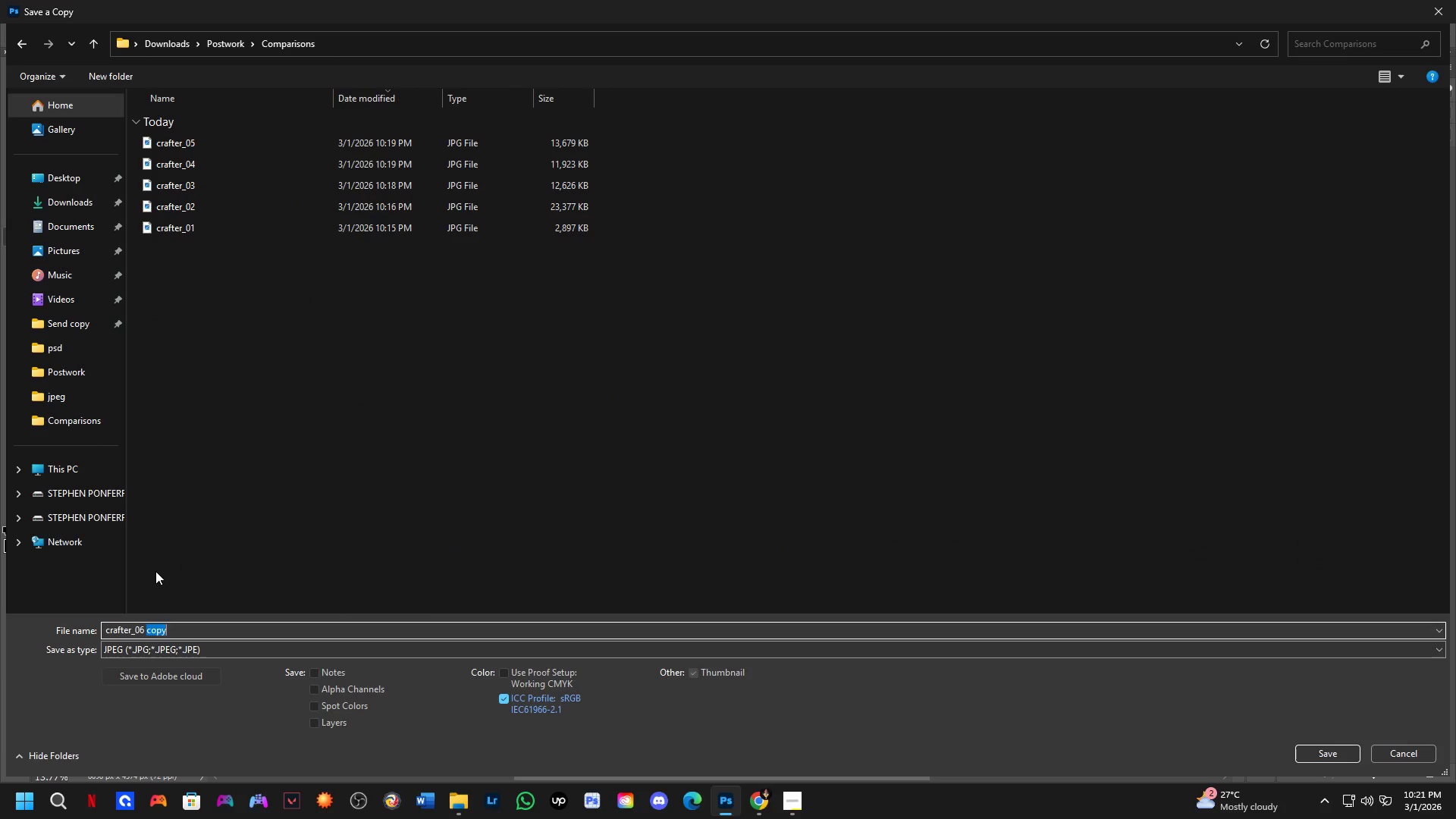 
key(Backspace)
 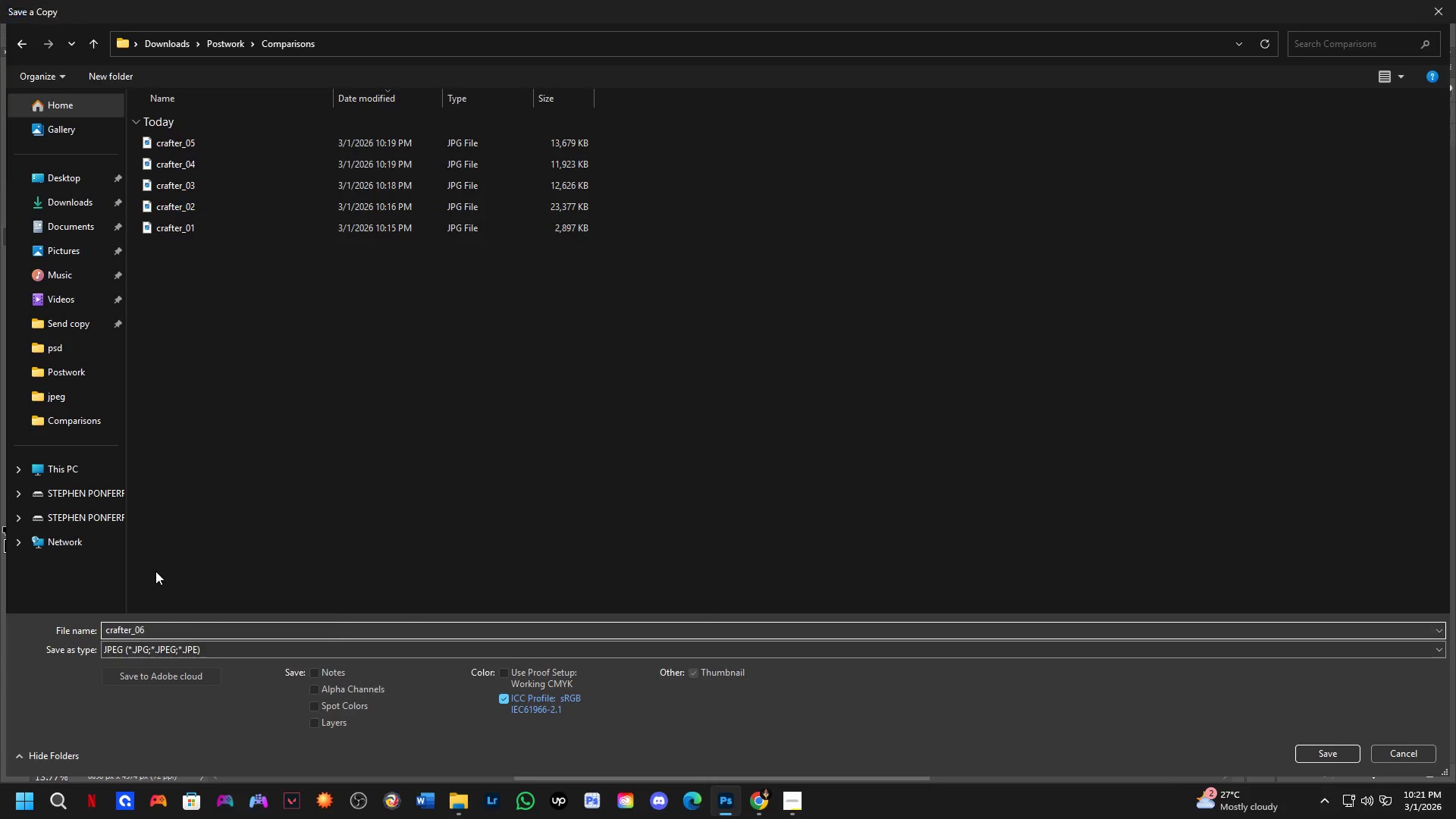 
key(NumpadEnter)
 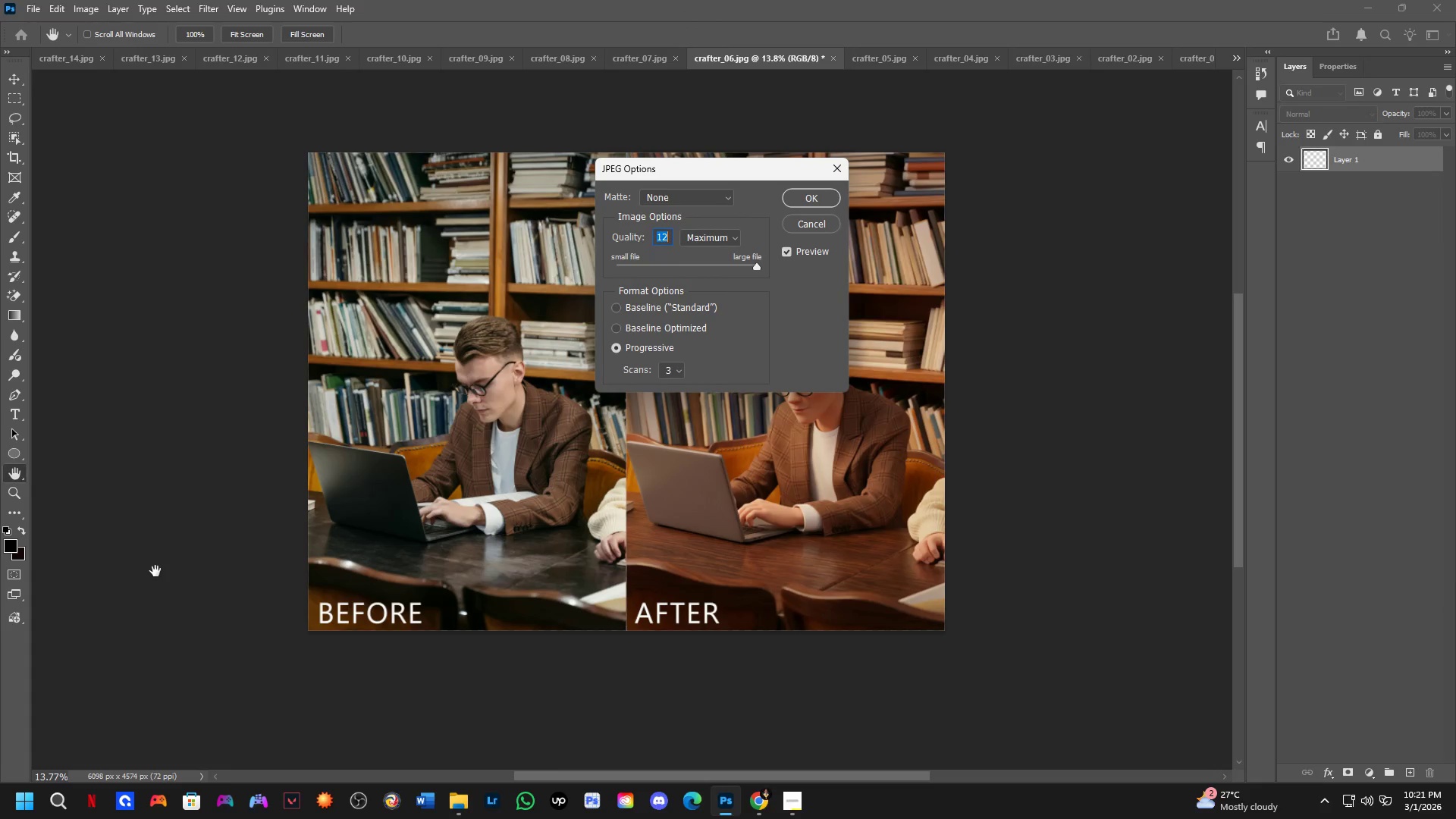 
key(NumpadEnter)
 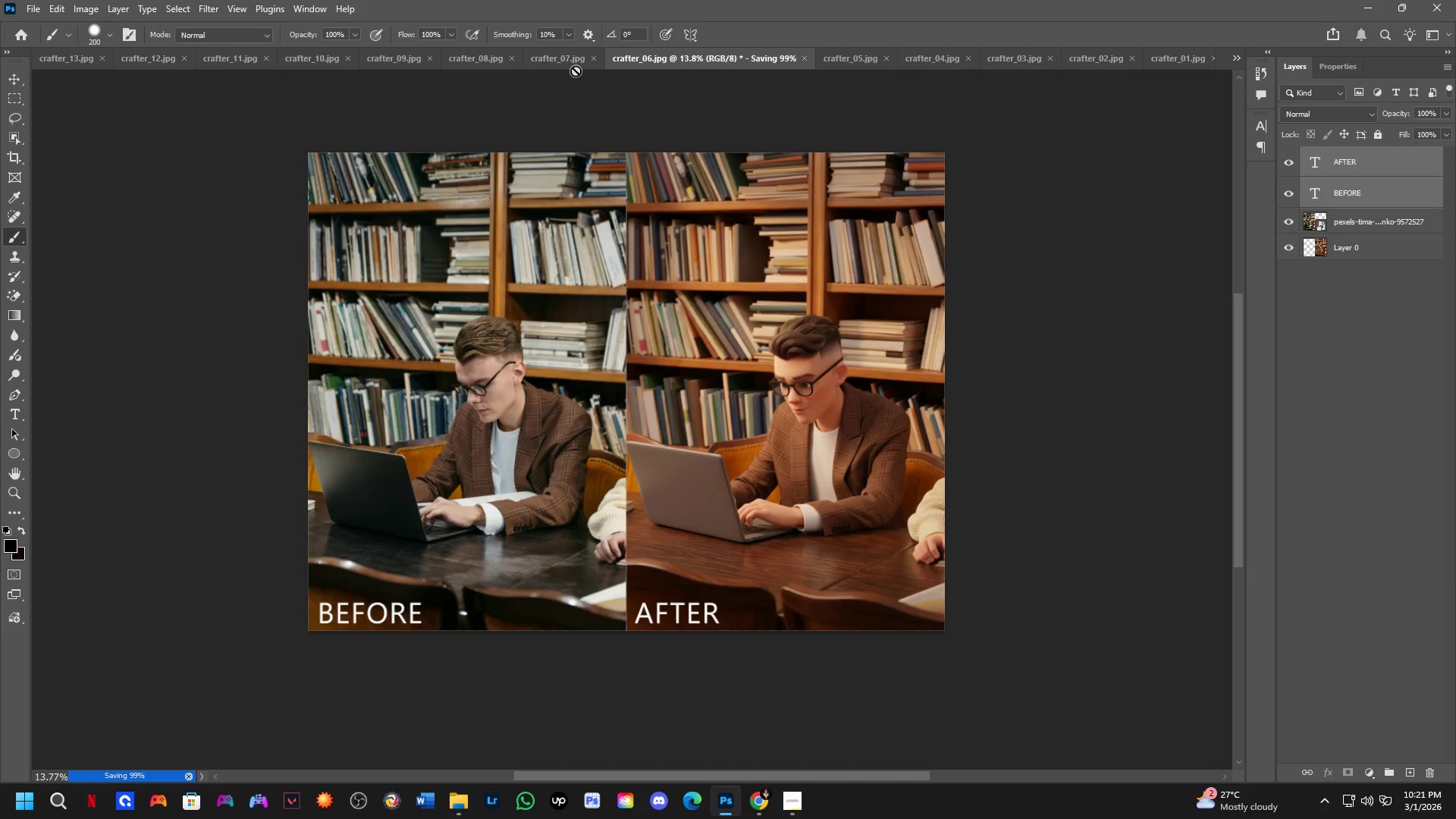 
left_click([566, 64])
 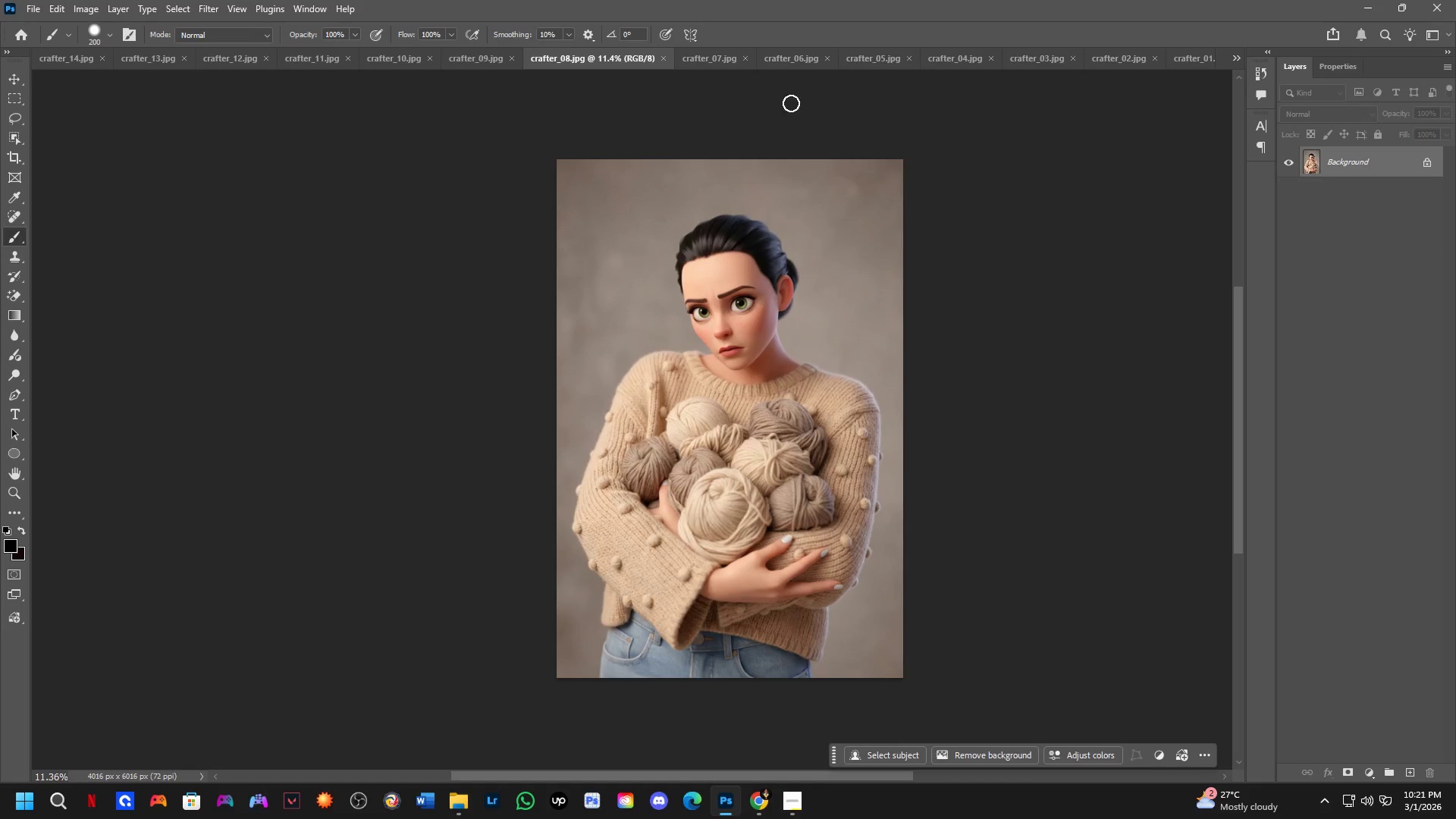 
left_click([704, 64])
 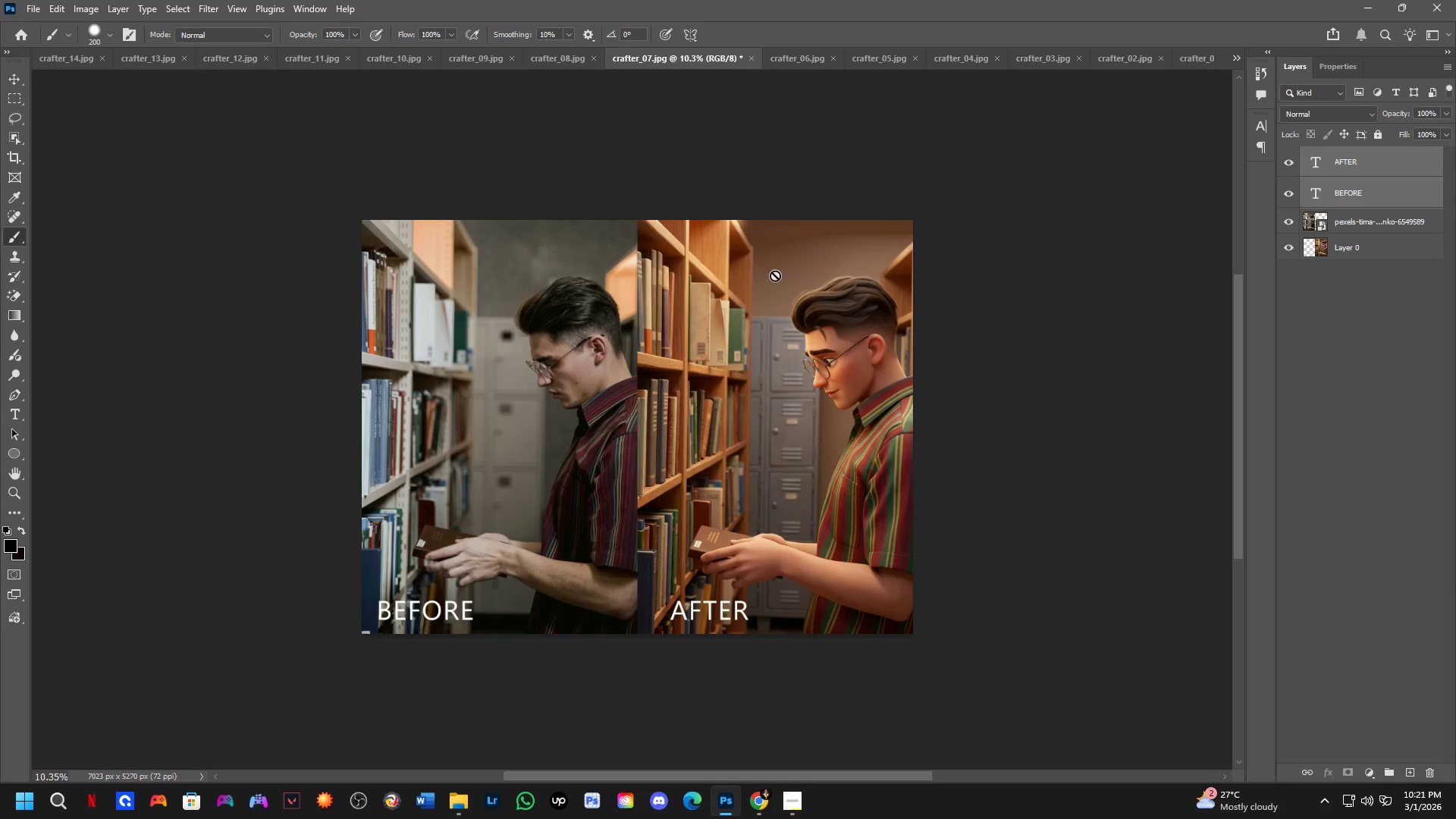 
key(Control+ControlLeft)
 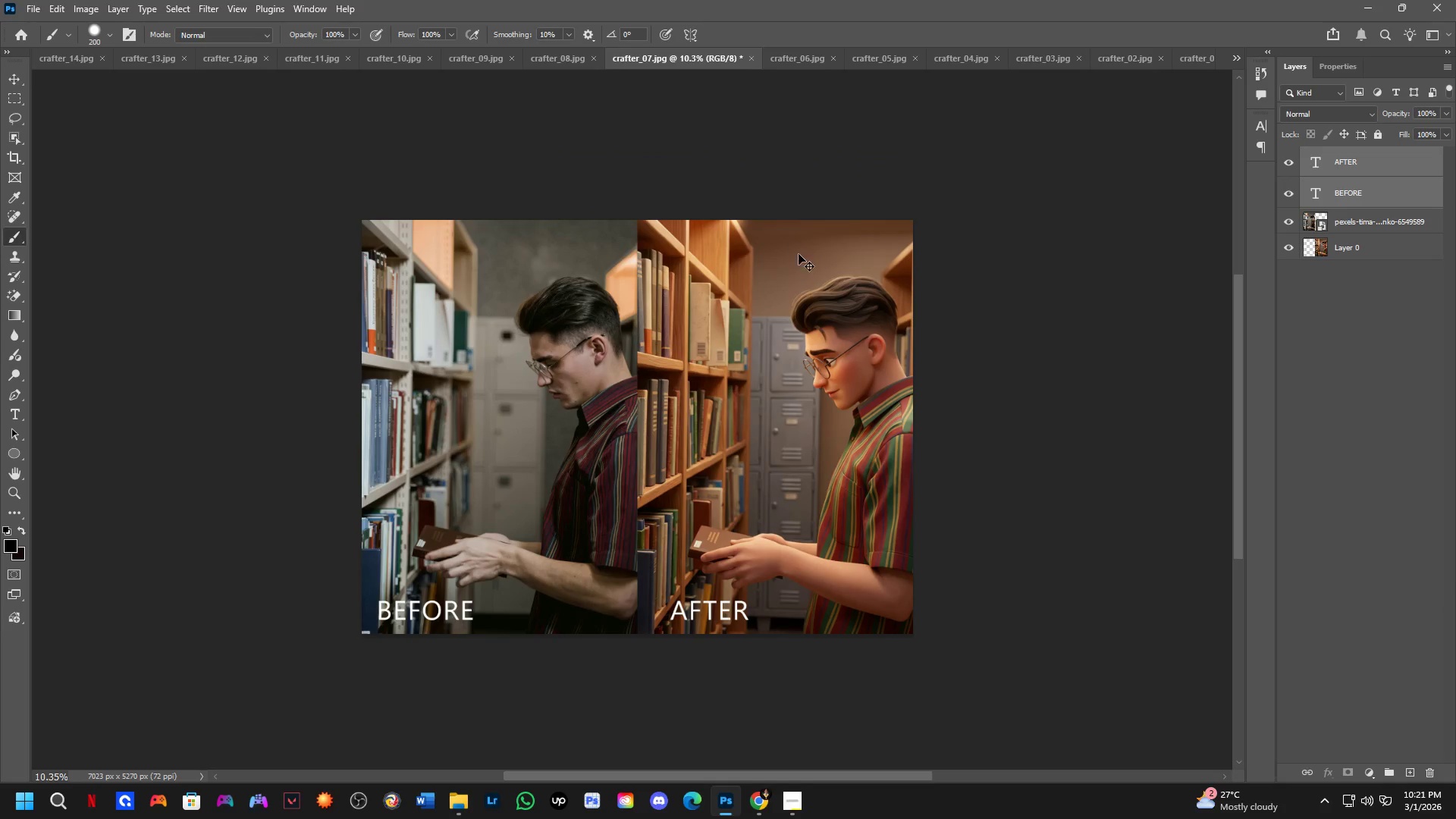 
key(Control+Shift+ShiftLeft)
 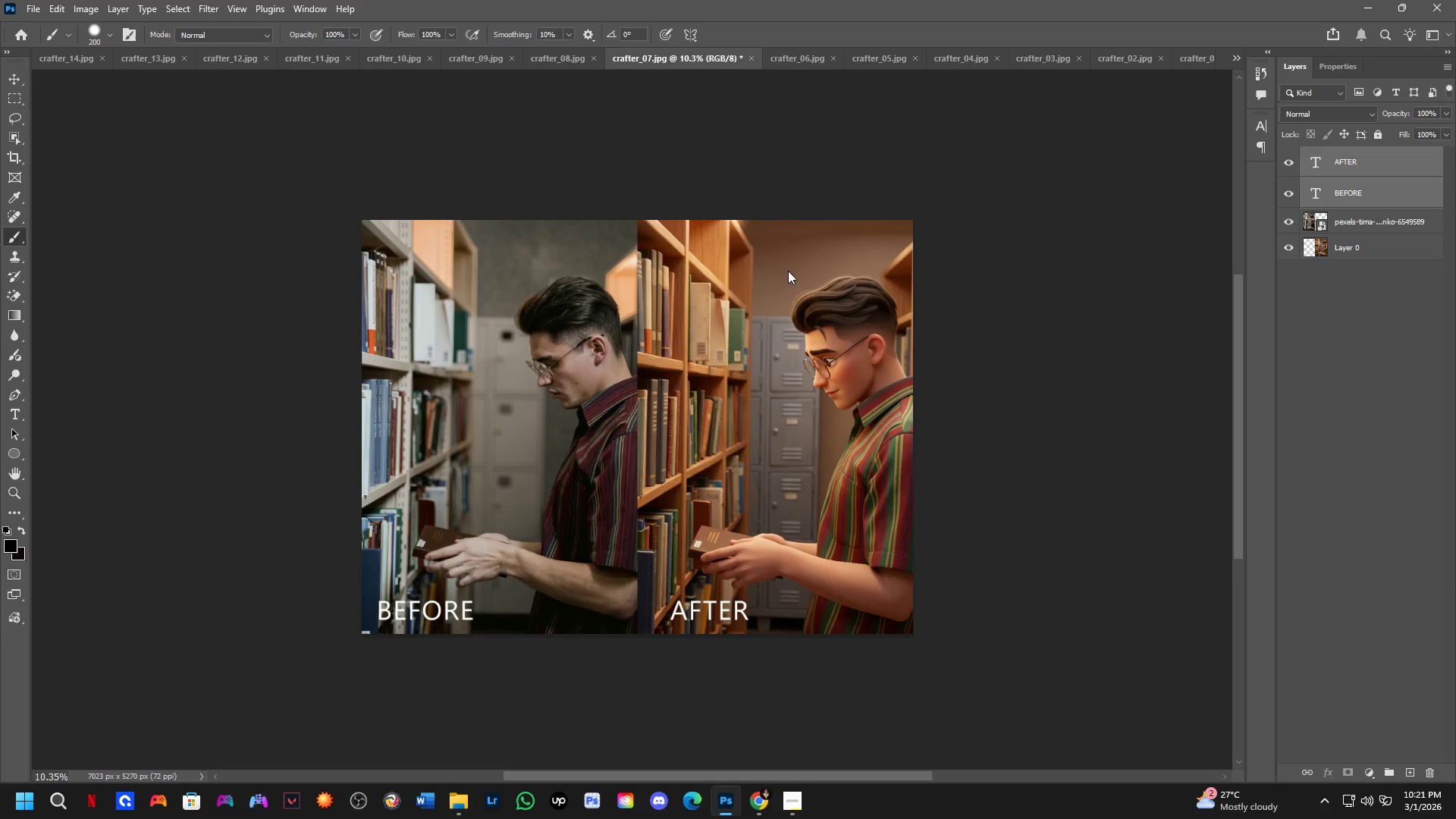 
key(Control+Shift+S)
 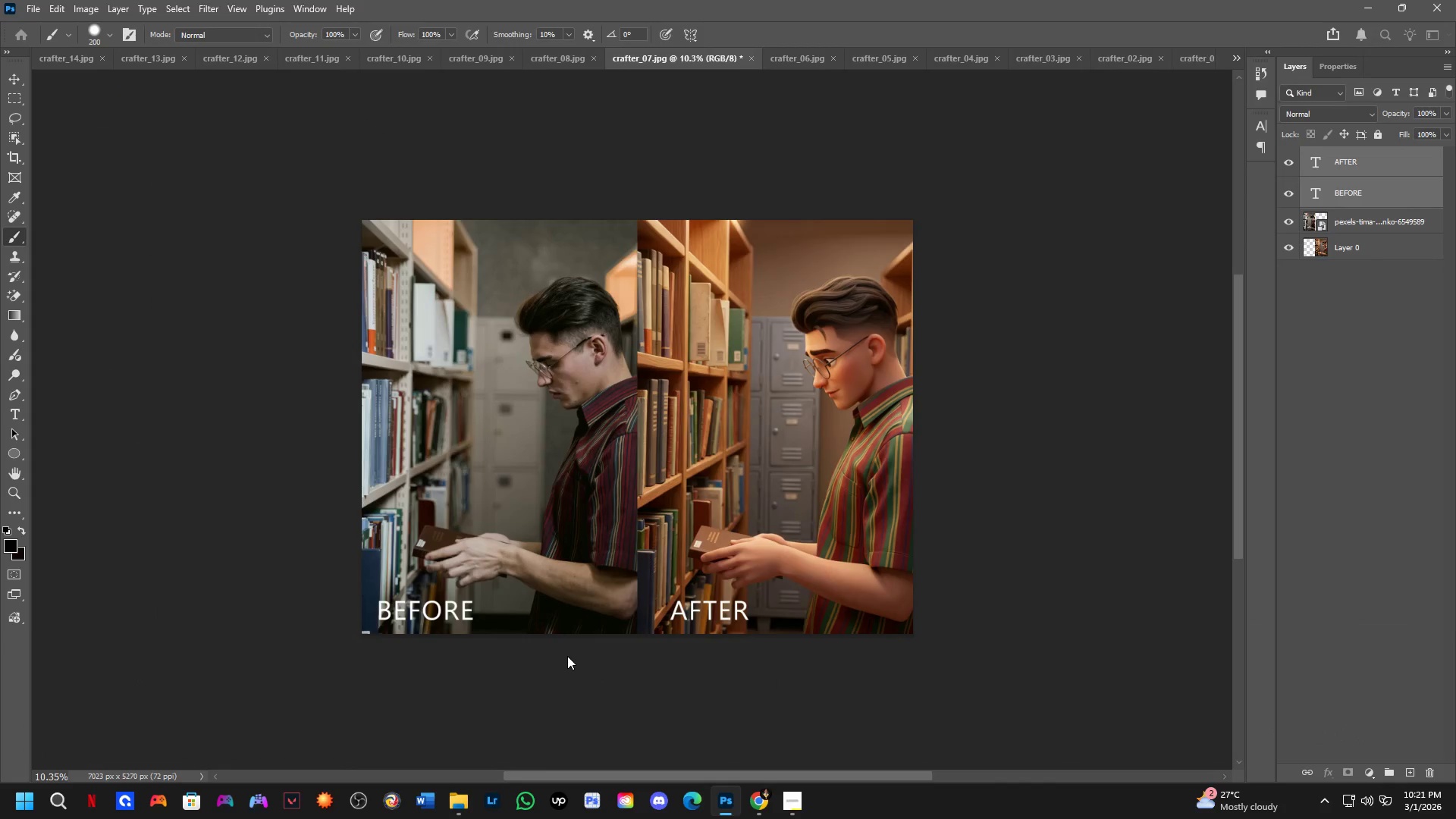 
left_click([577, 645])
 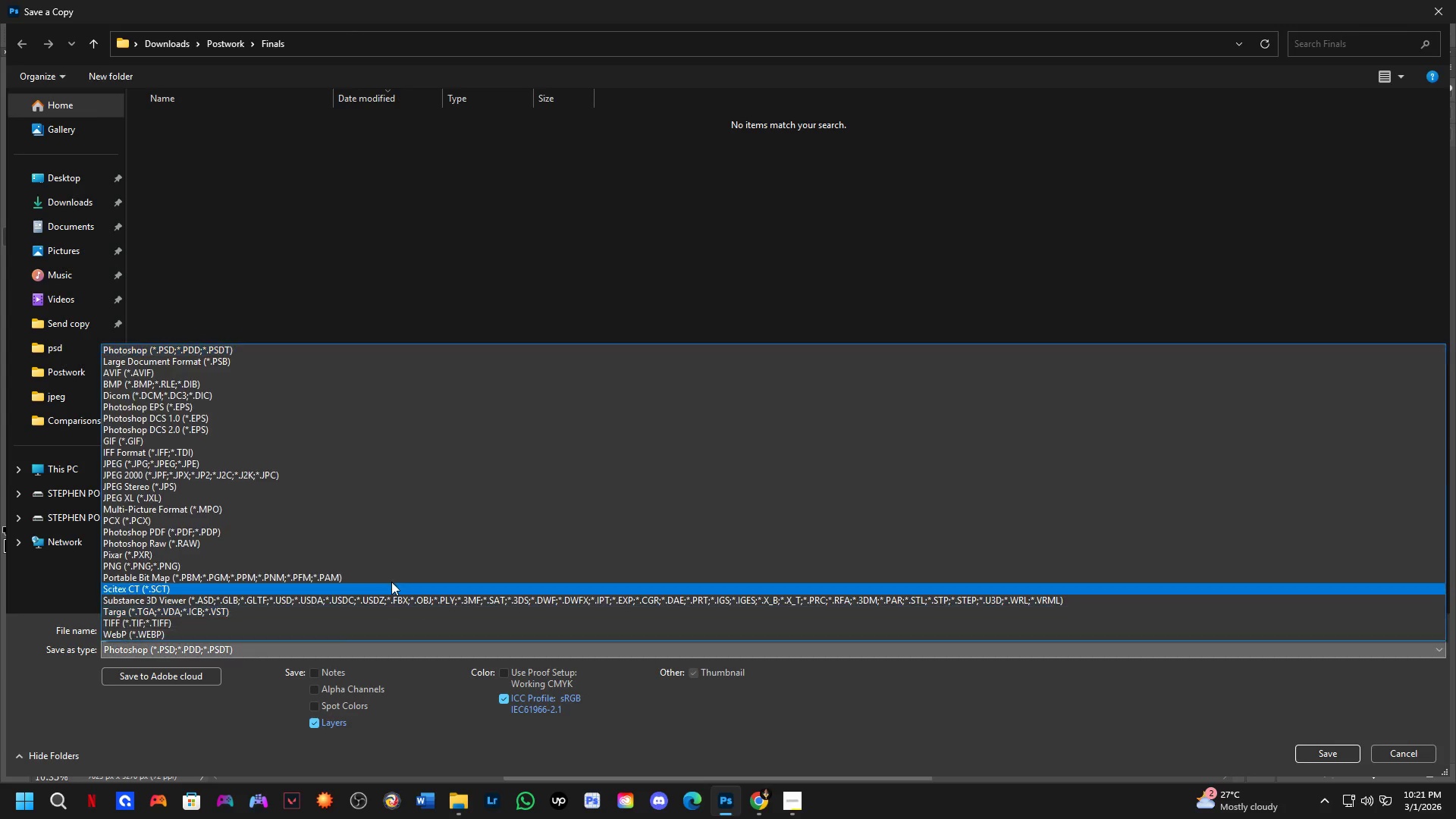 
left_click_drag(start_coordinate=[386, 564], to_coordinate=[439, 466])
 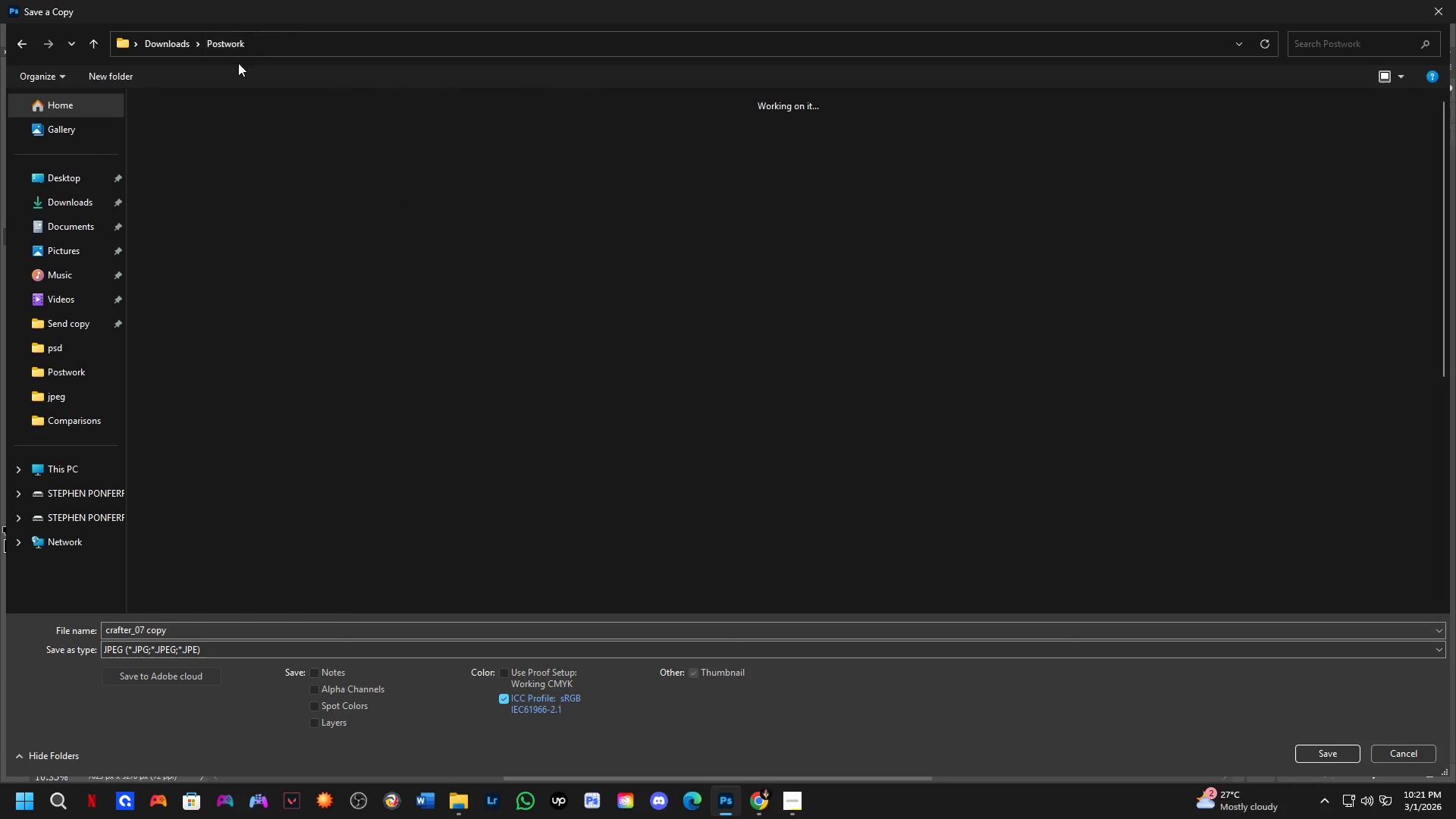 
double_click([221, 190])
 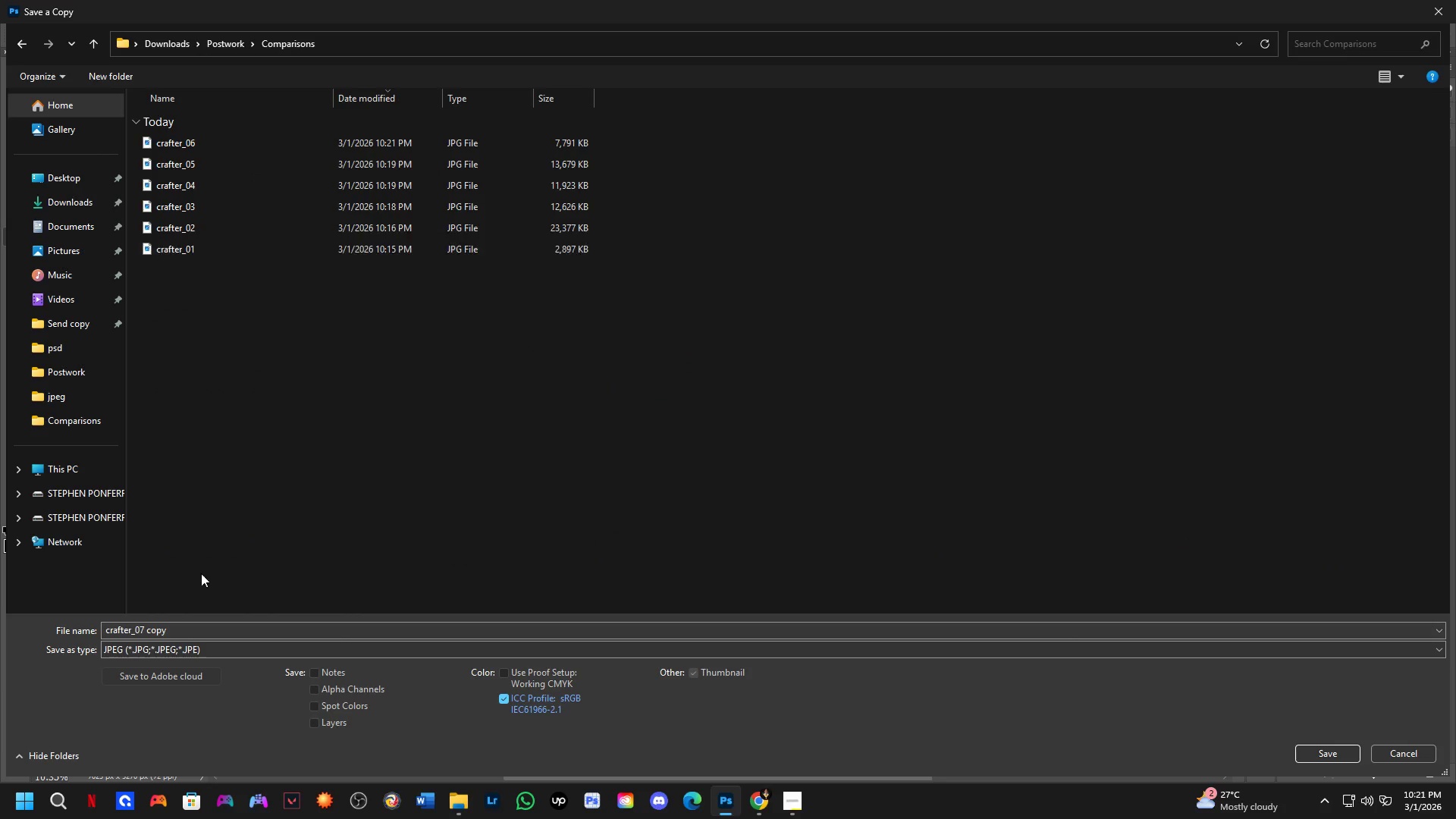 
double_click([193, 629])
 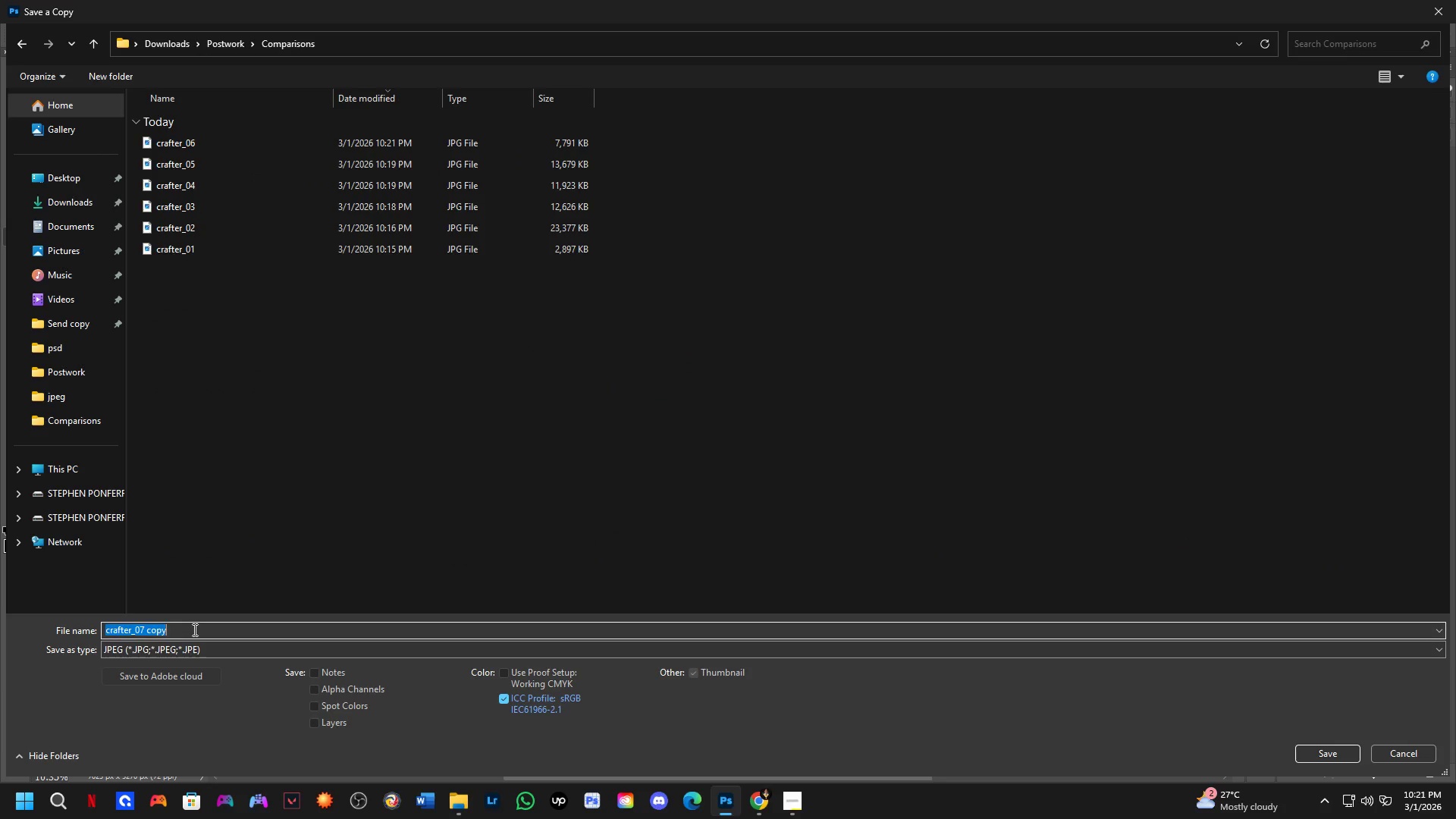 
triple_click([193, 629])
 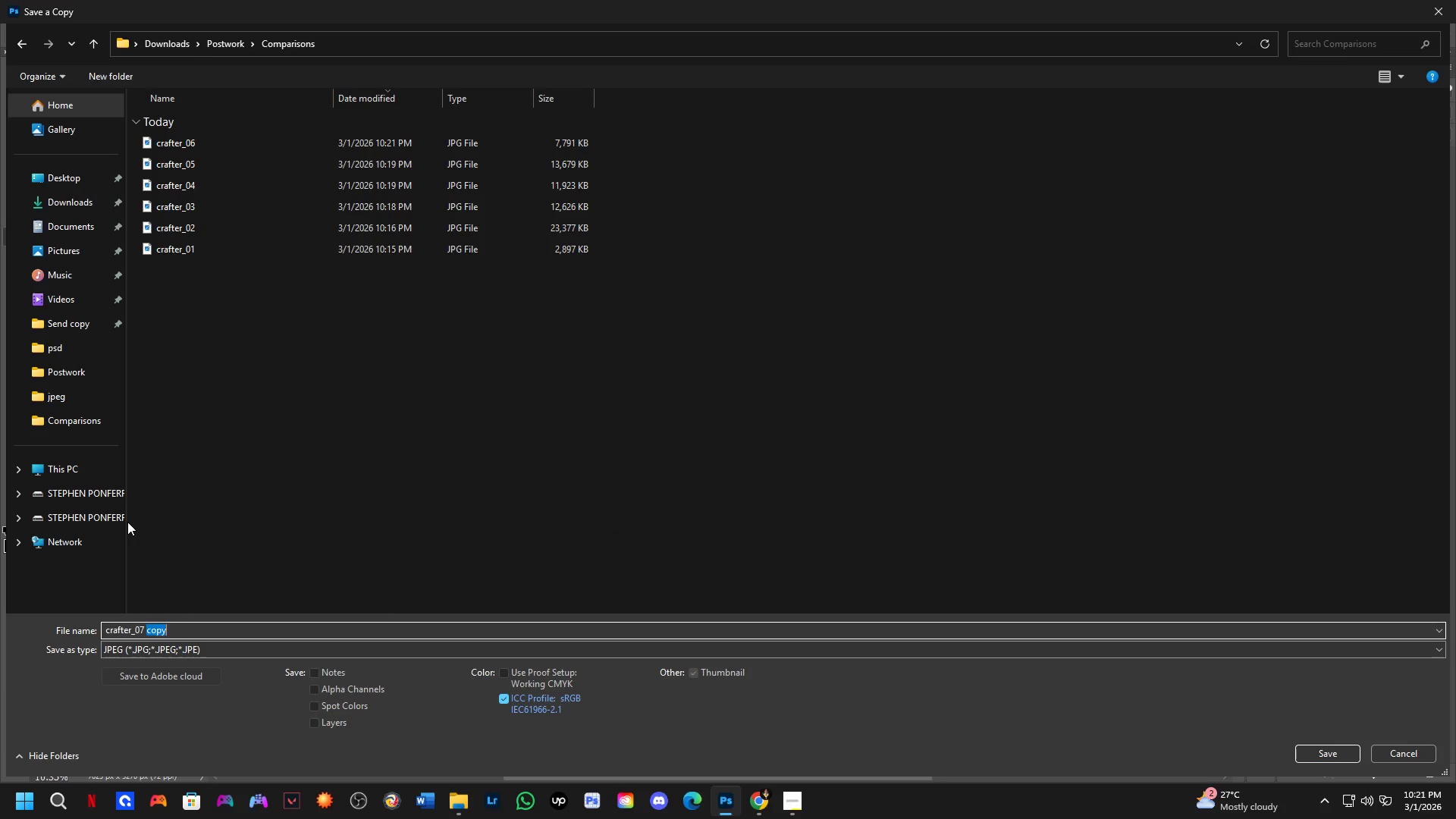 
key(Backspace)
 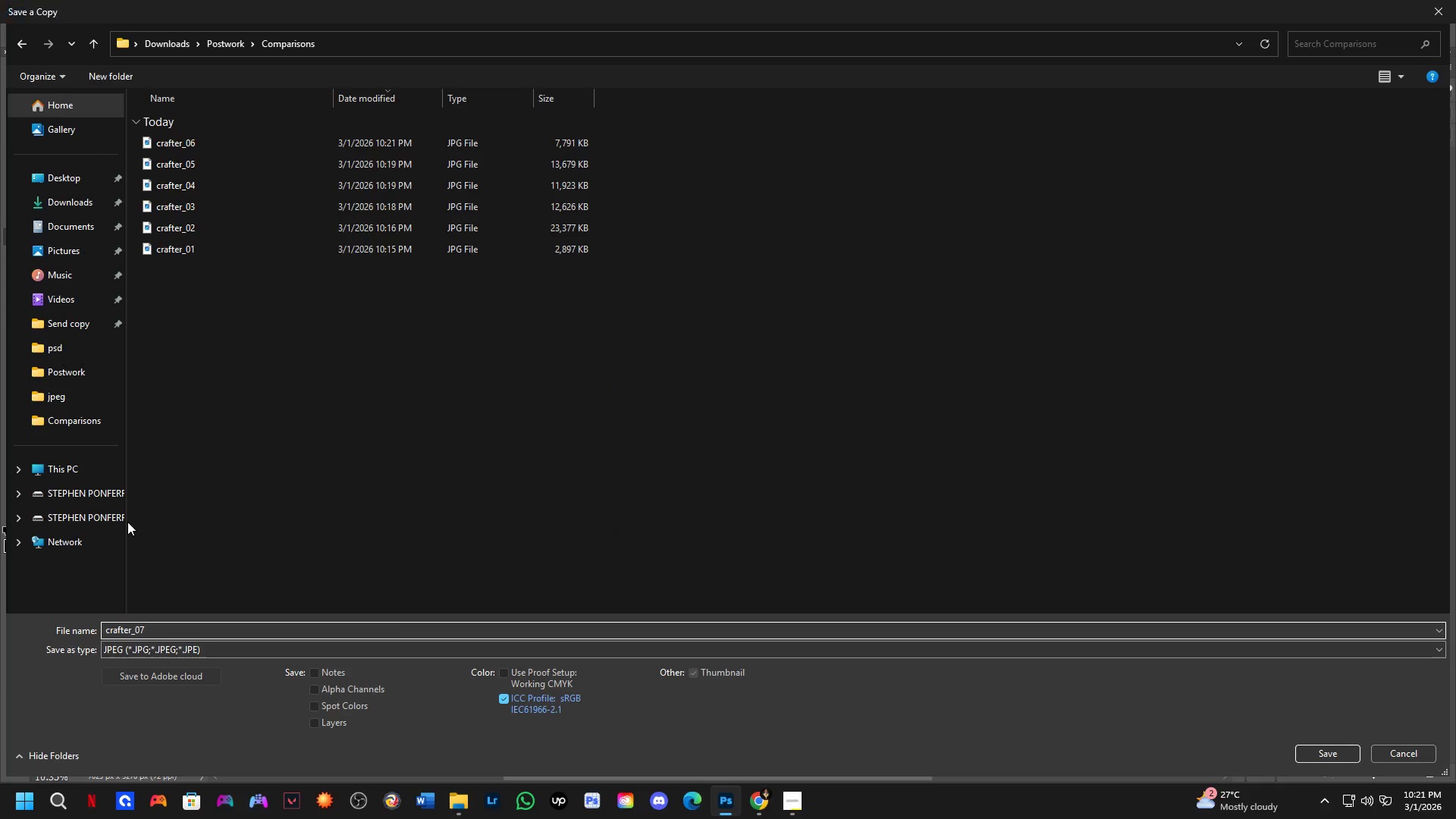 
key(Backspace)
 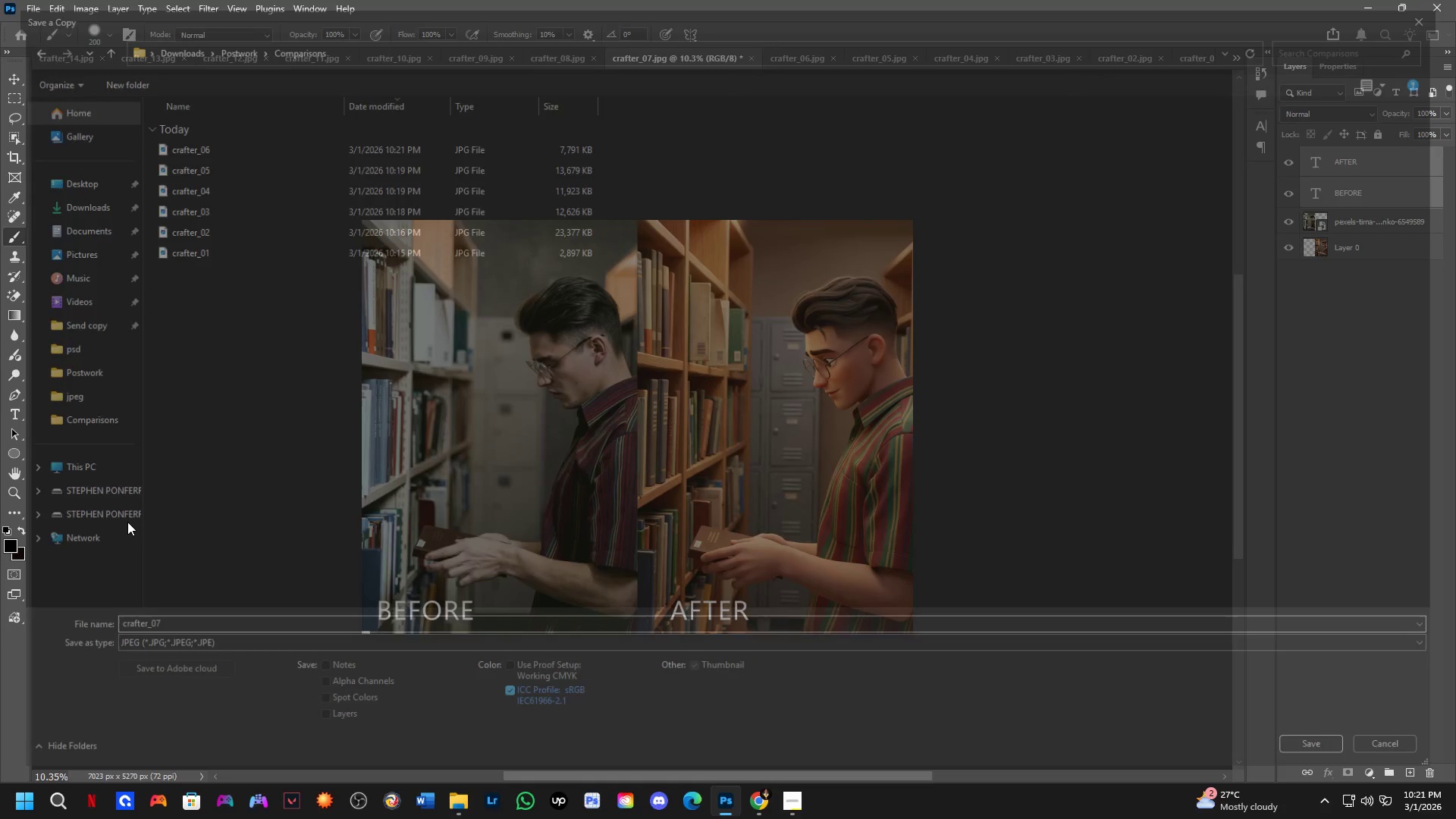 
key(NumpadEnter)
 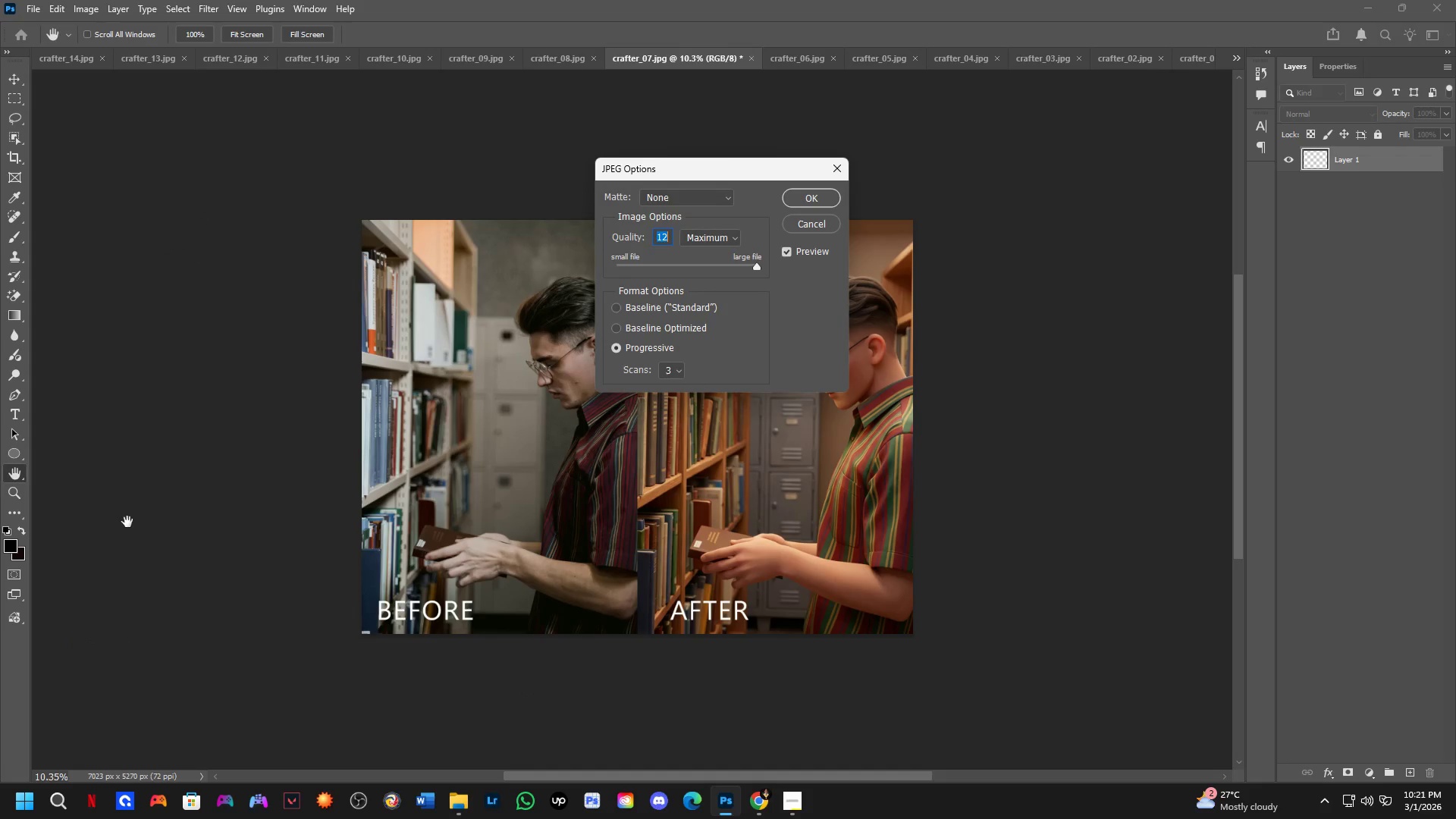 
key(NumpadEnter)
 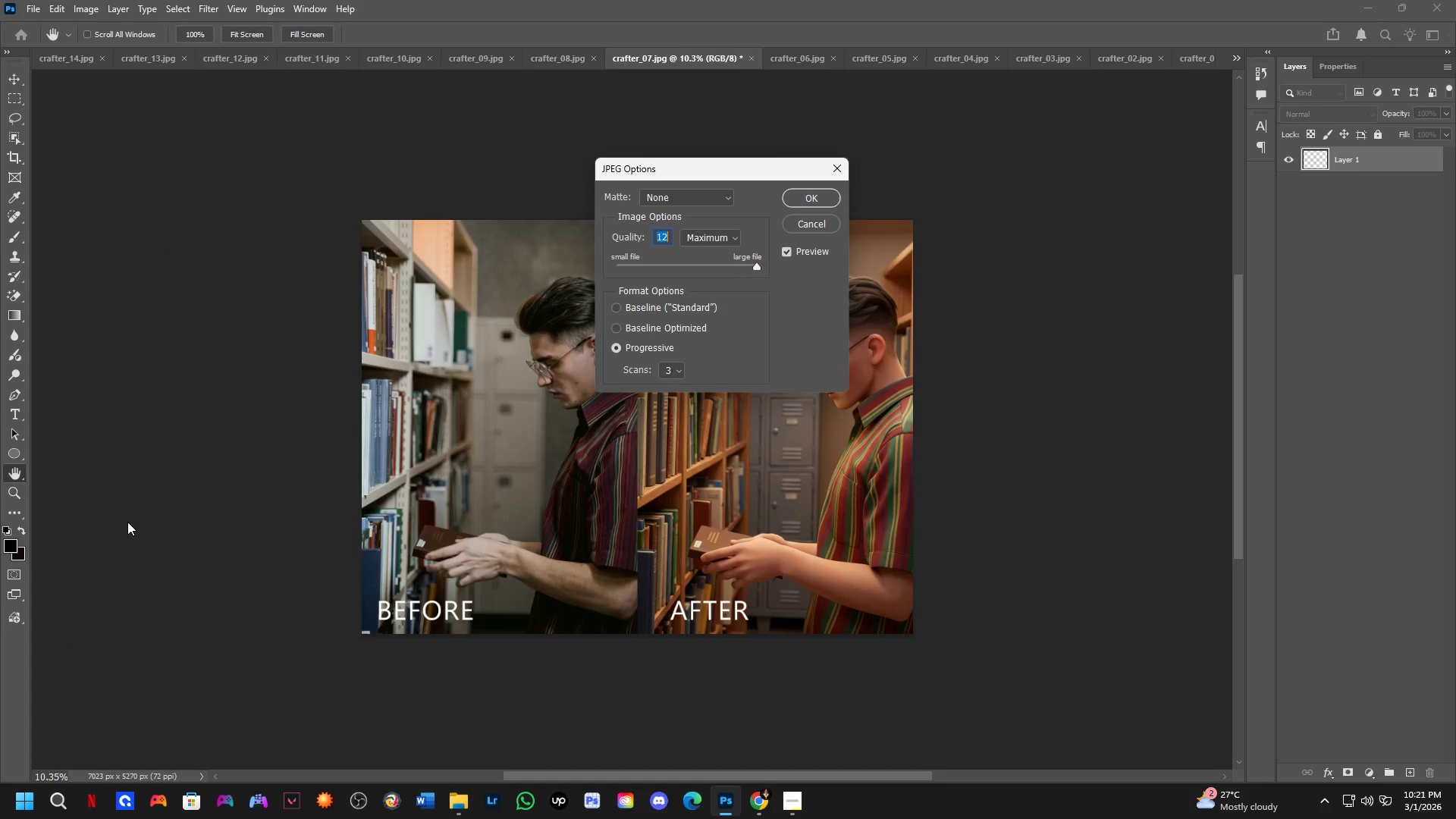 
key(Alt+Tab)
 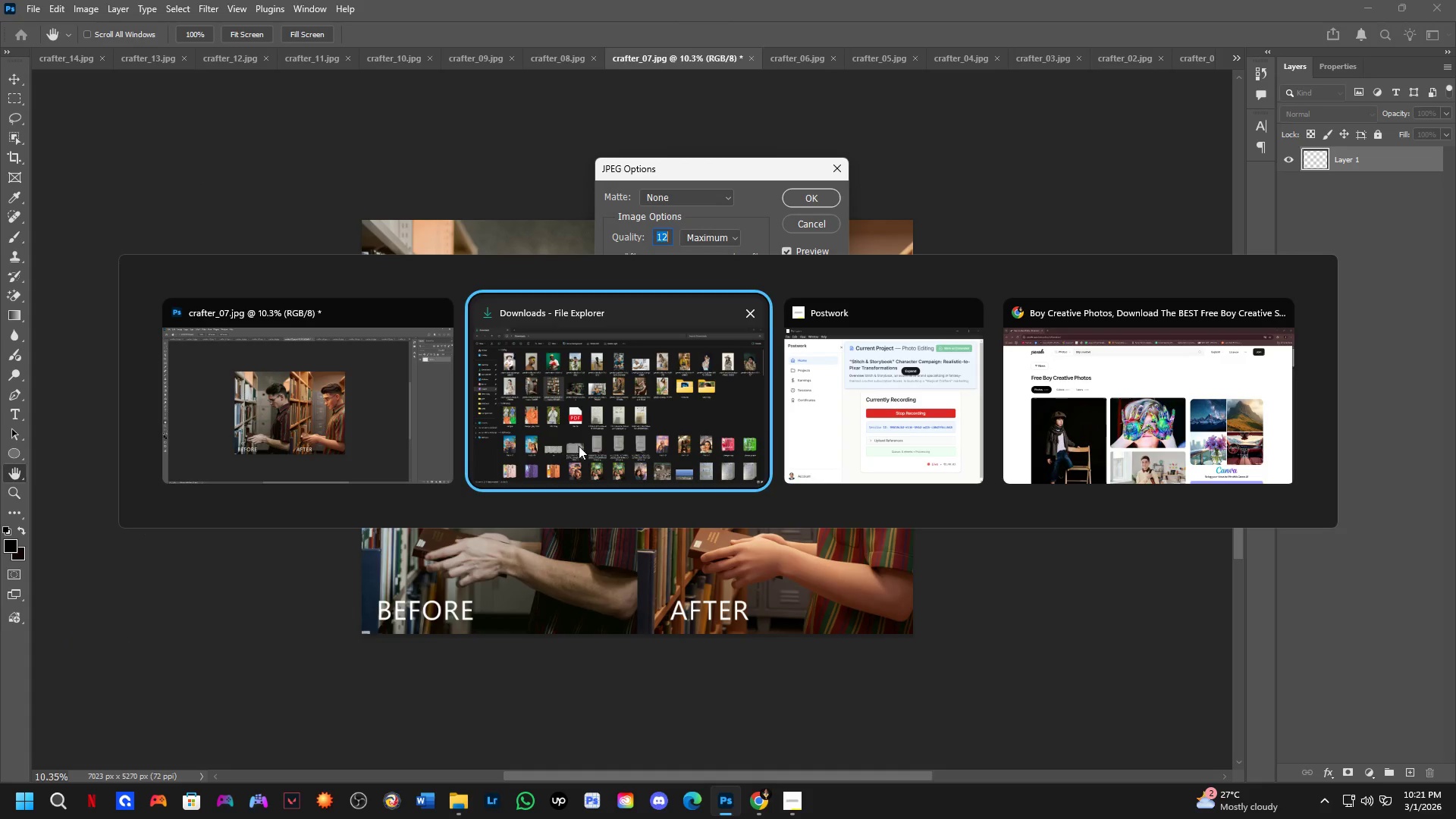 
key(Alt+Tab)